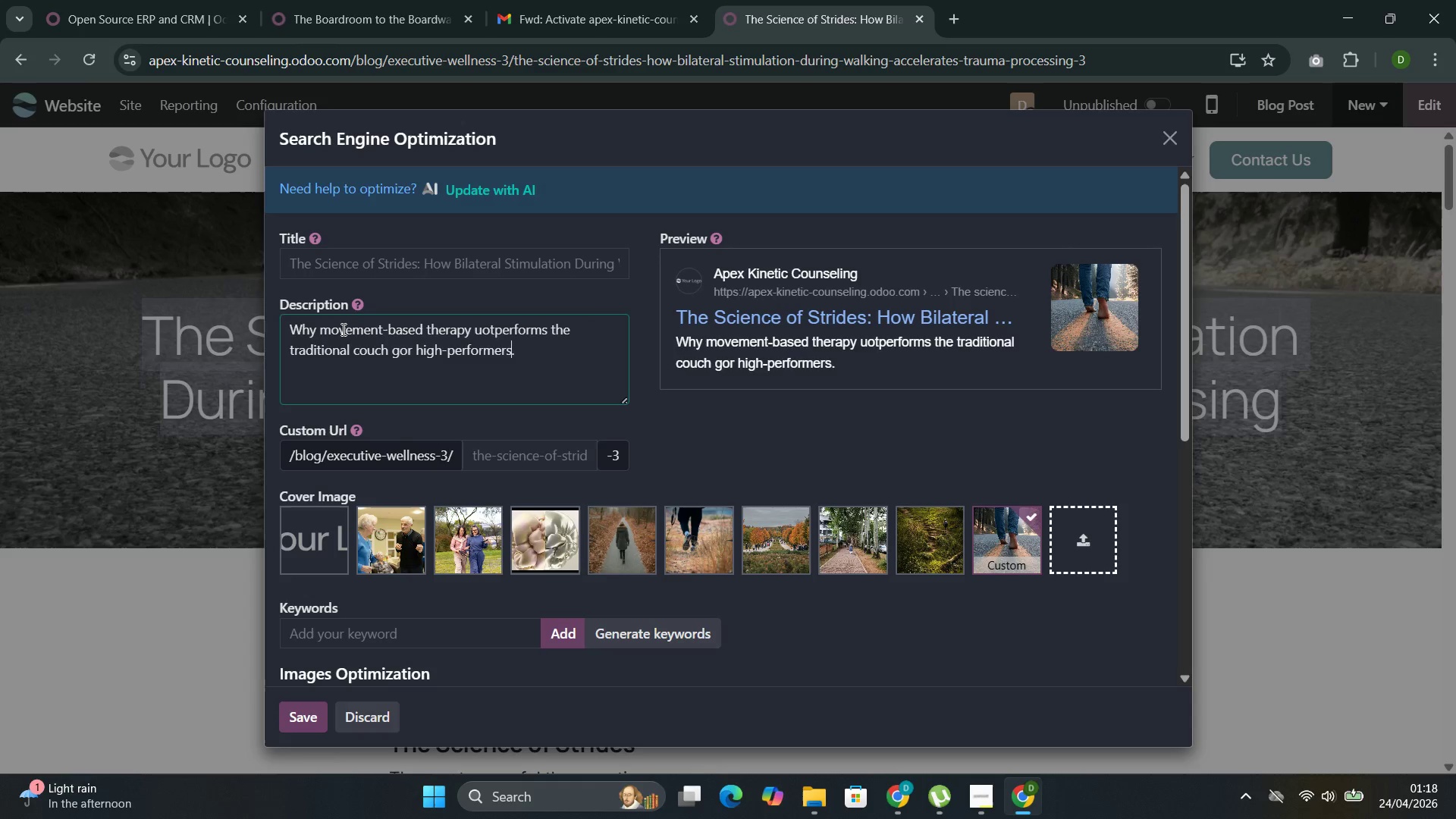 
key(ArrowRight)
 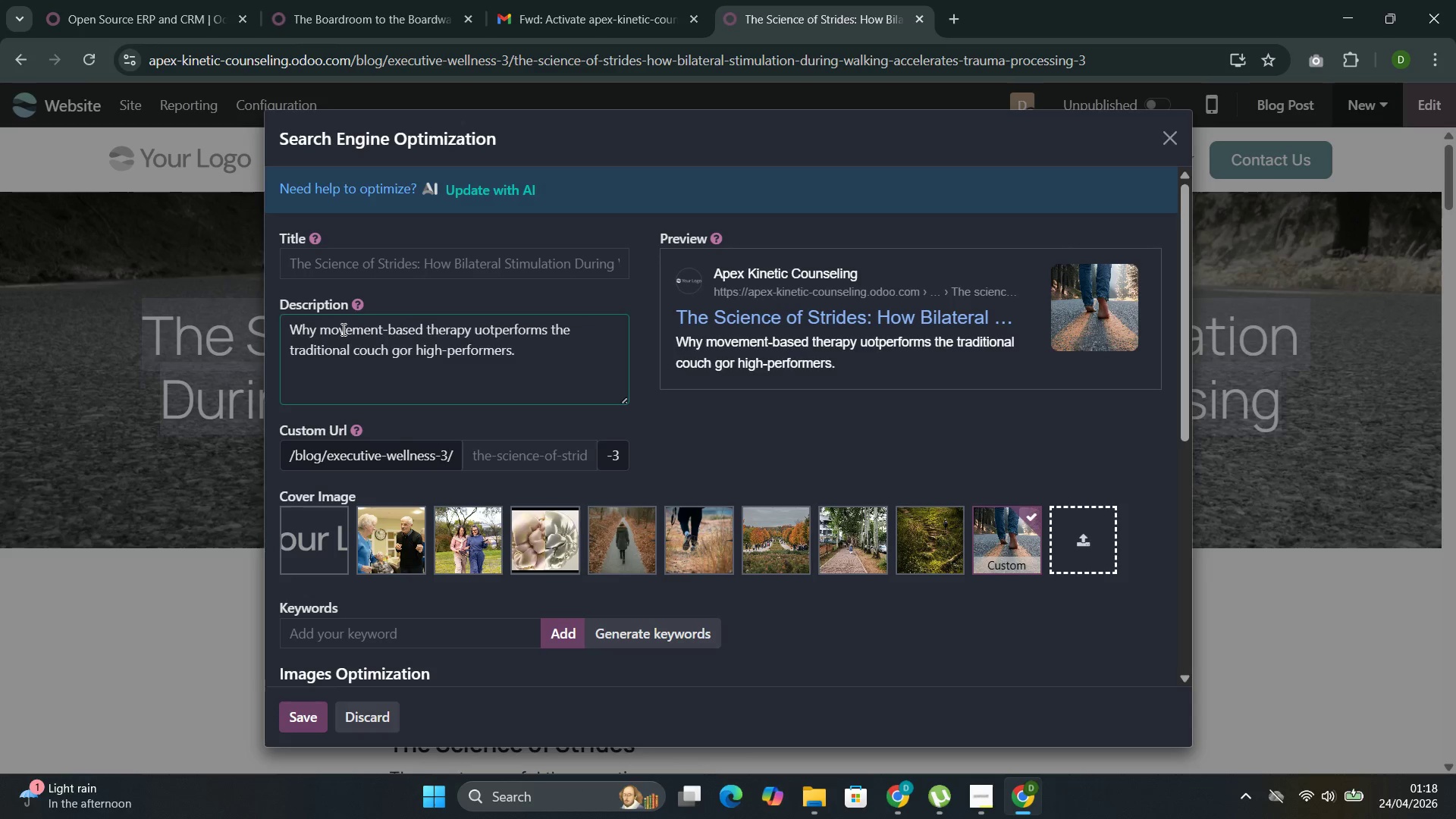 
type( Evidene-based walk )
key(Backspace)
type(-and )
key(Backspace)
type(-talk sessions in urban environments for execute)
key(Backspace)
type(ive wellness )
 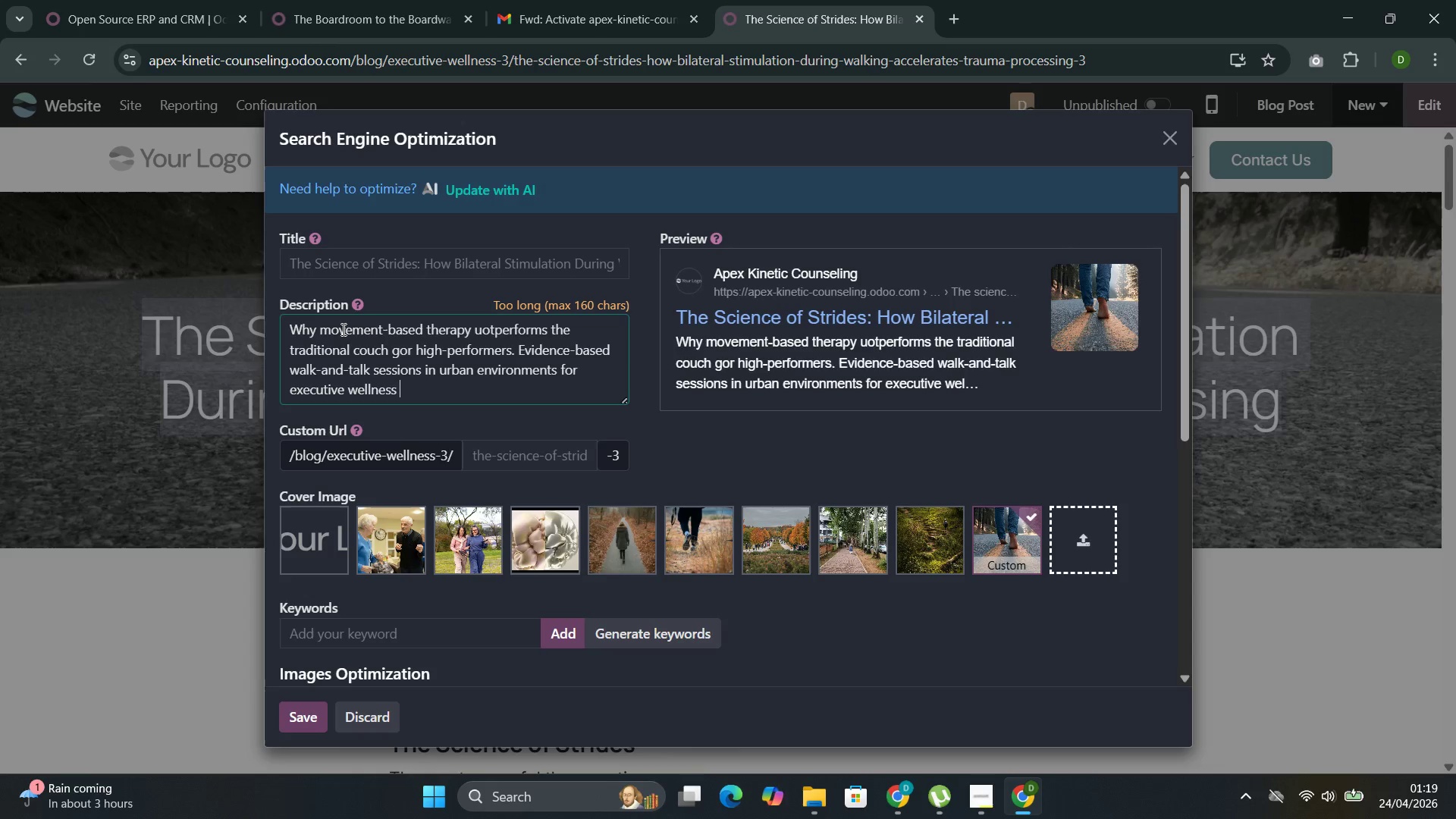 
left_click([638, 635])
 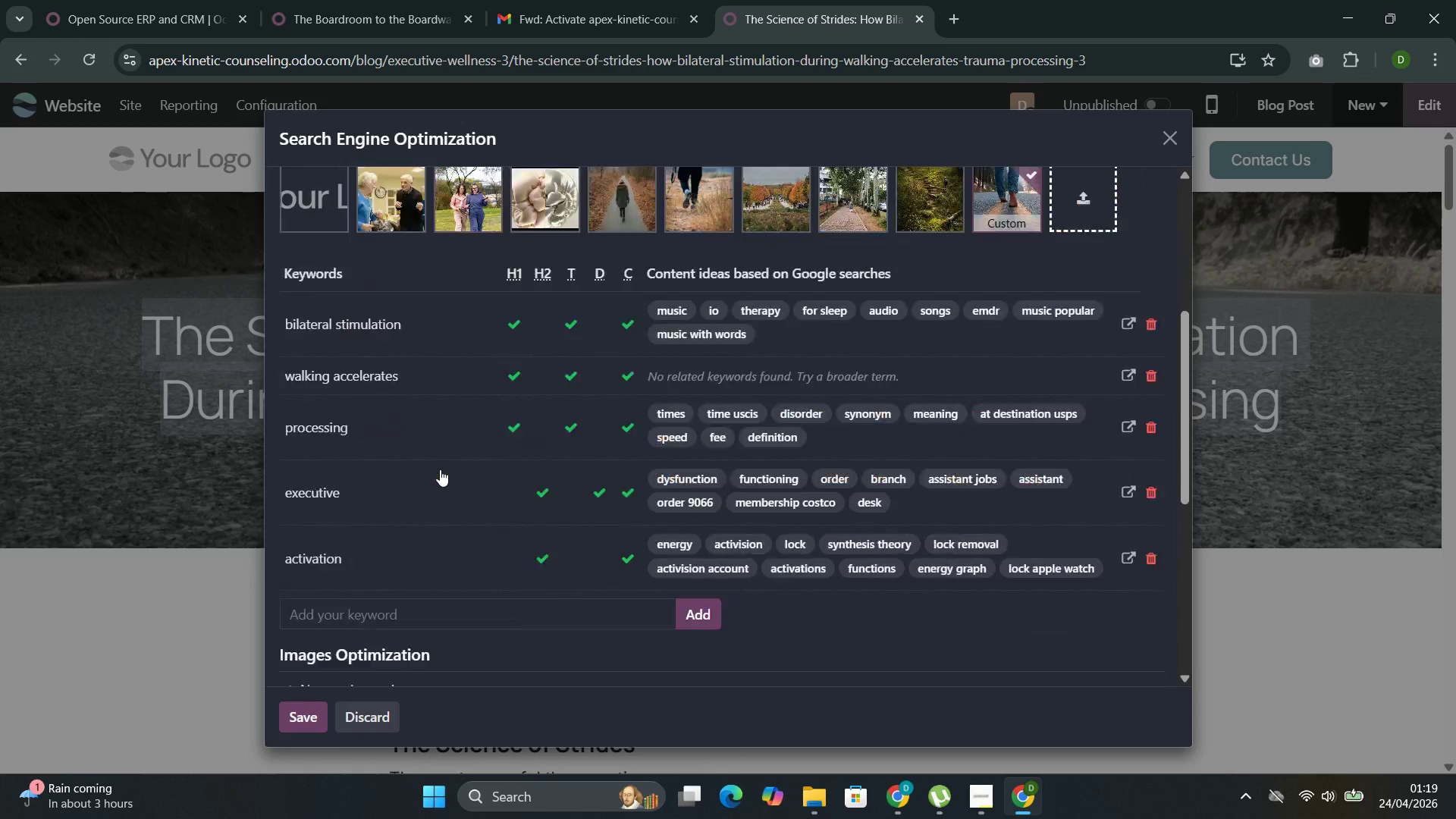 
wait(7.75)
 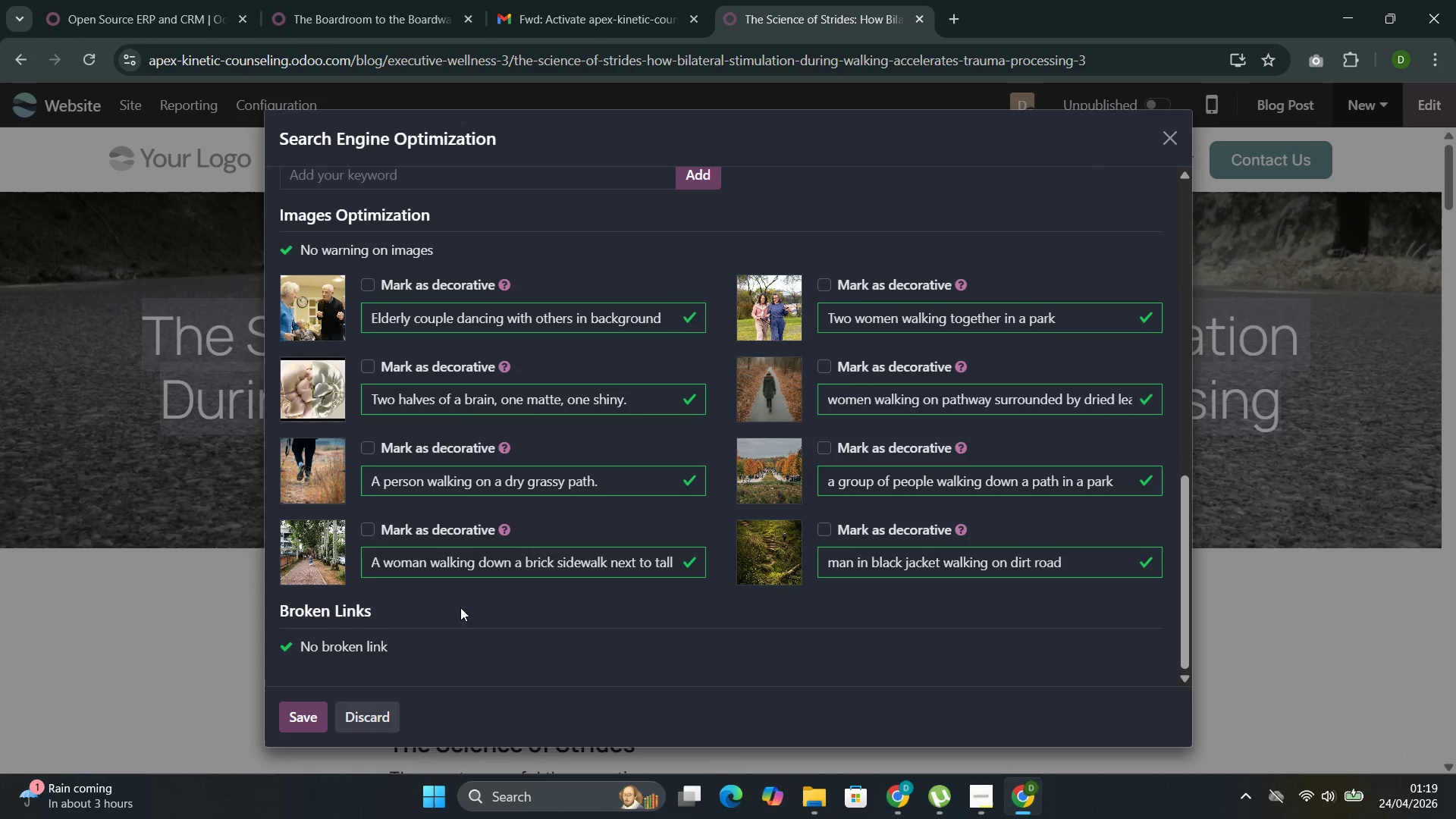 
left_click([307, 713])
 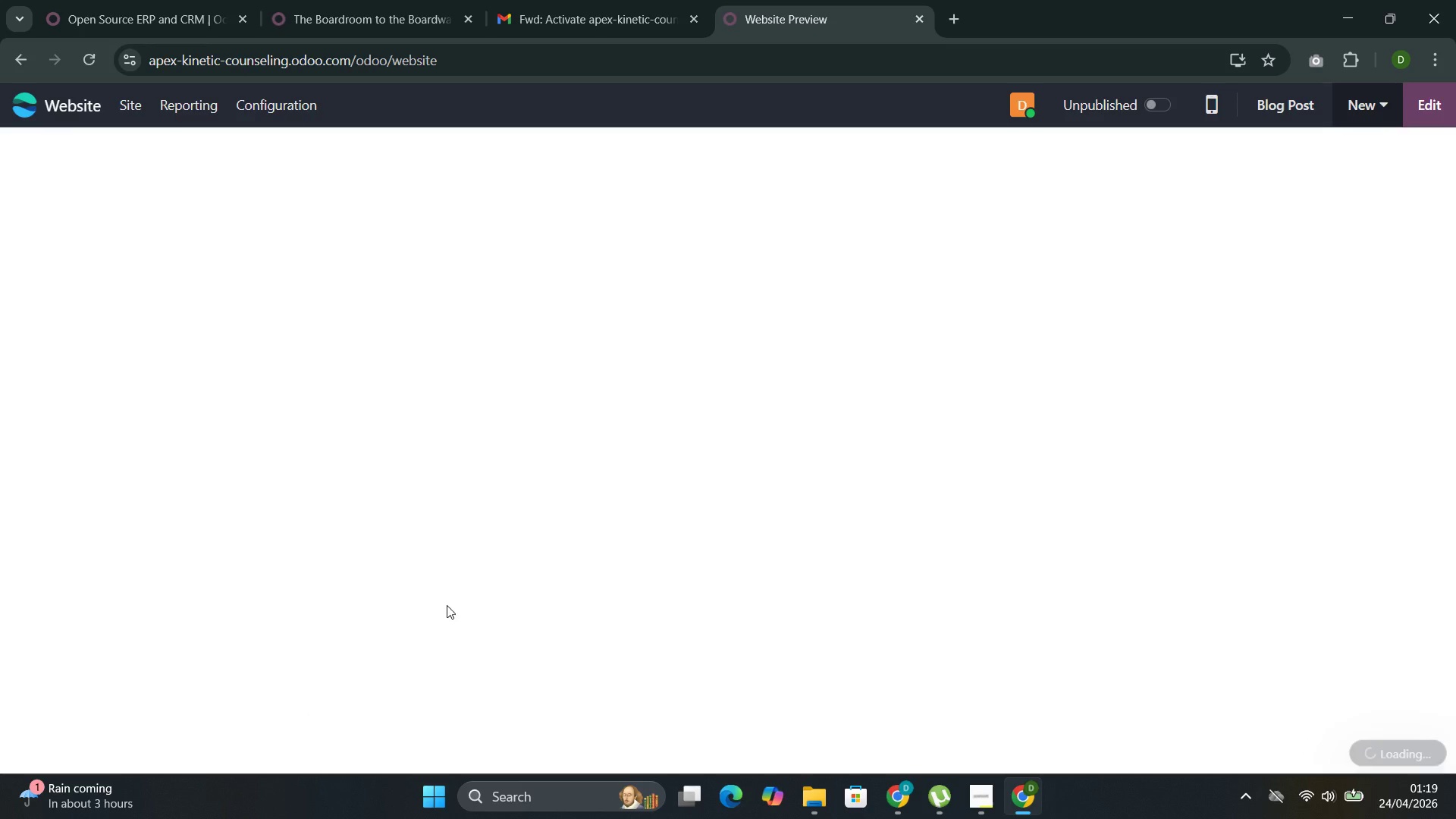 
wait(5.67)
 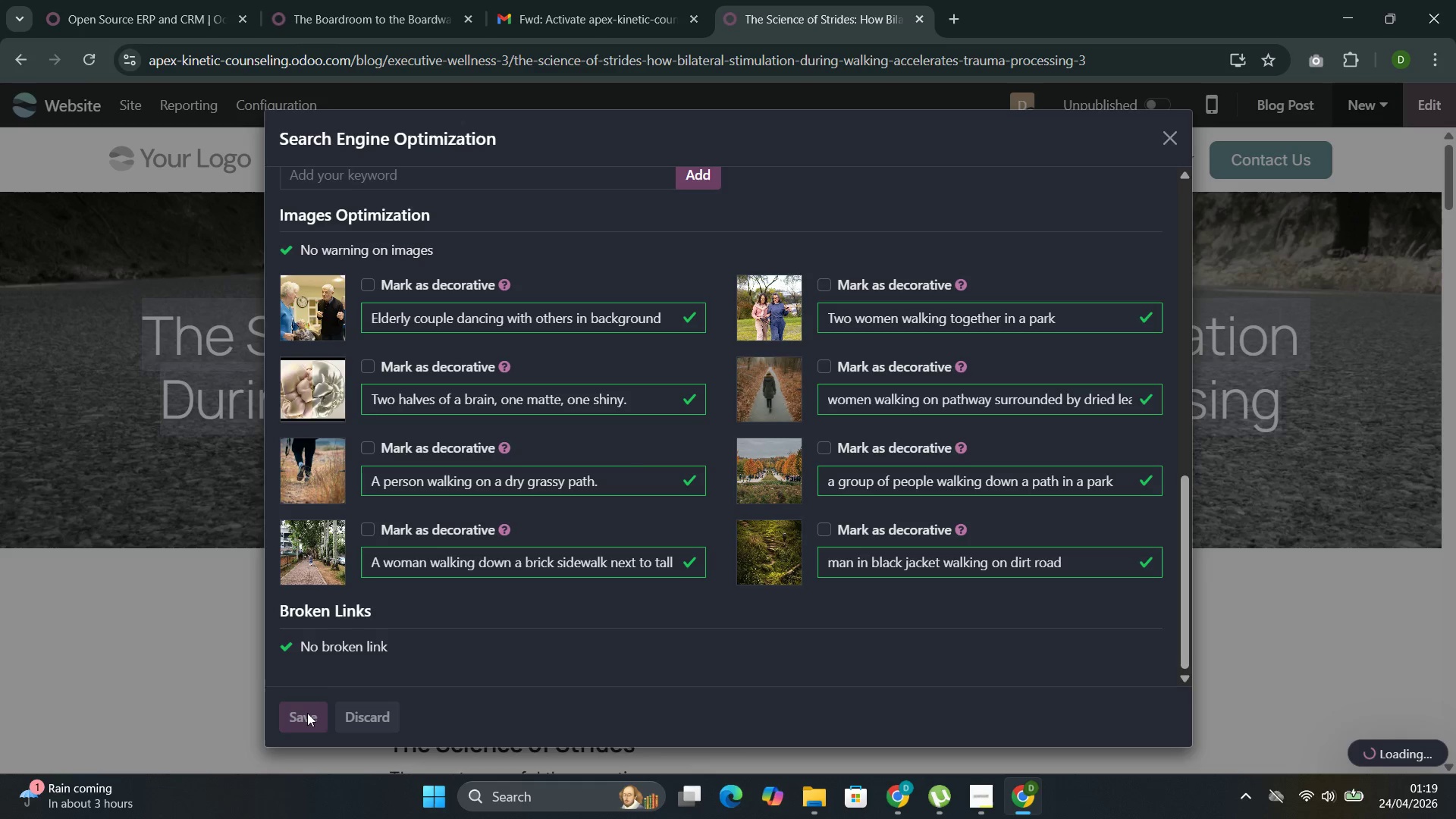 
left_click([1157, 93])
 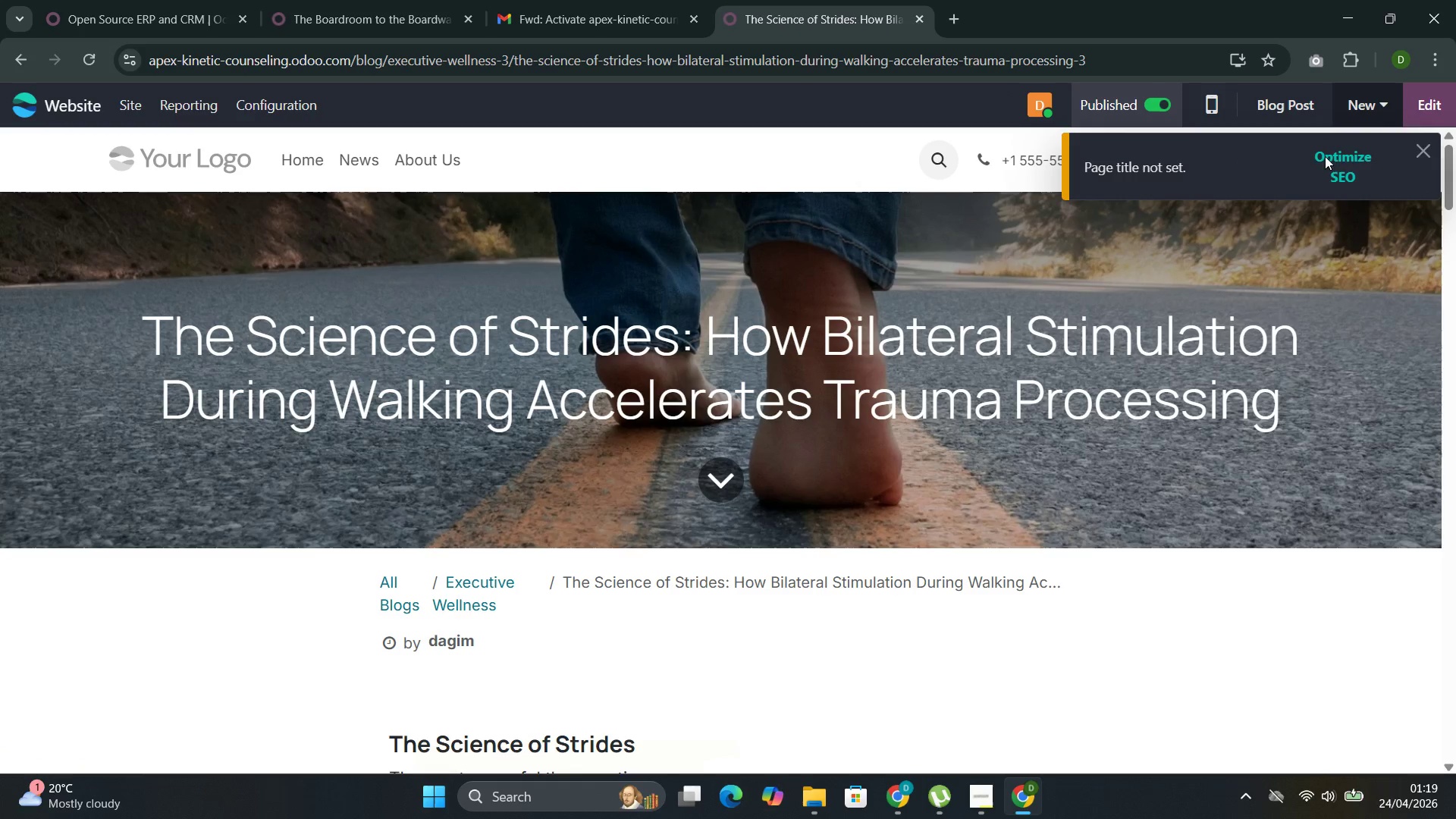 
left_click([1358, 149])
 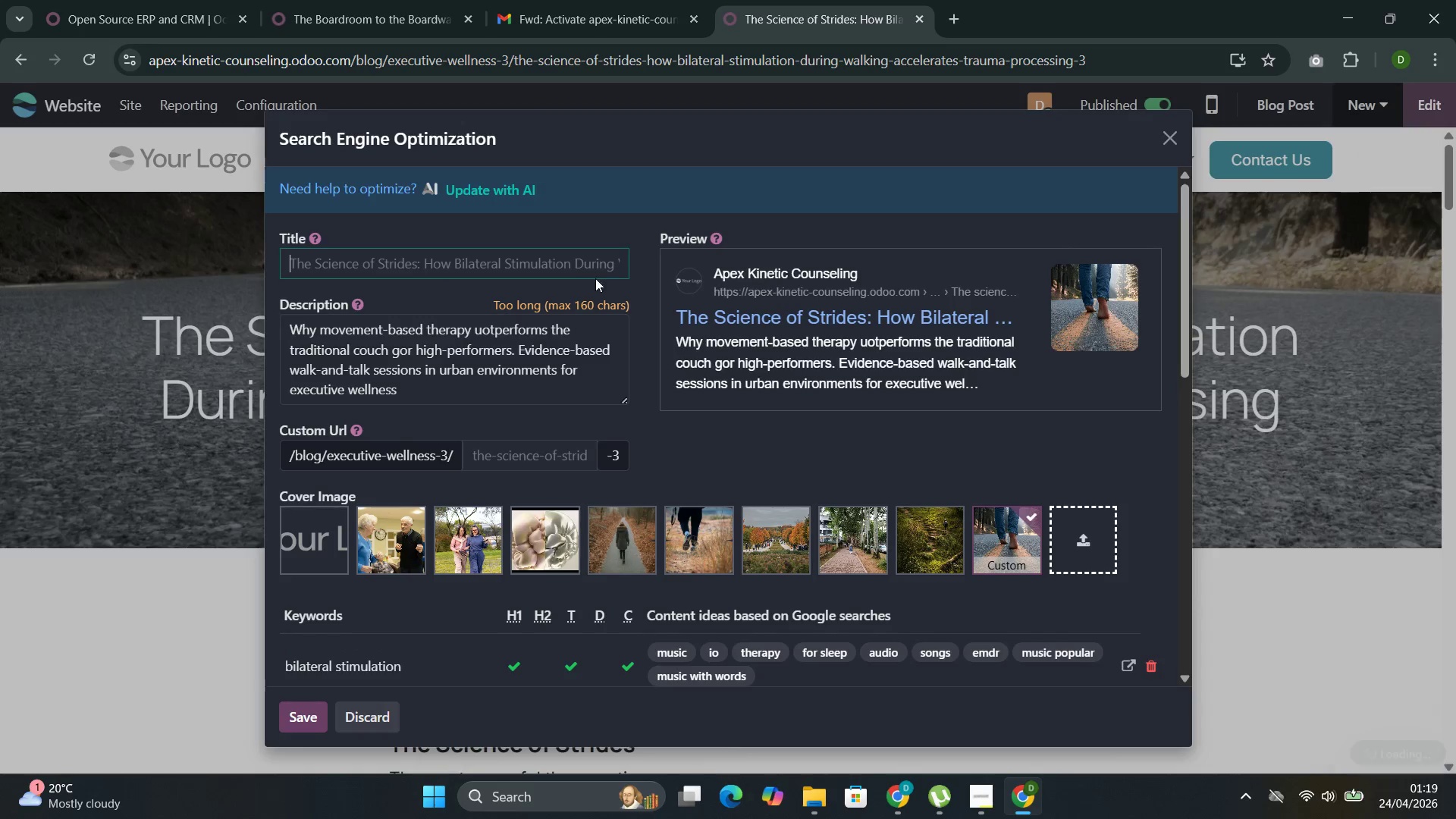 
left_click([560, 257])
 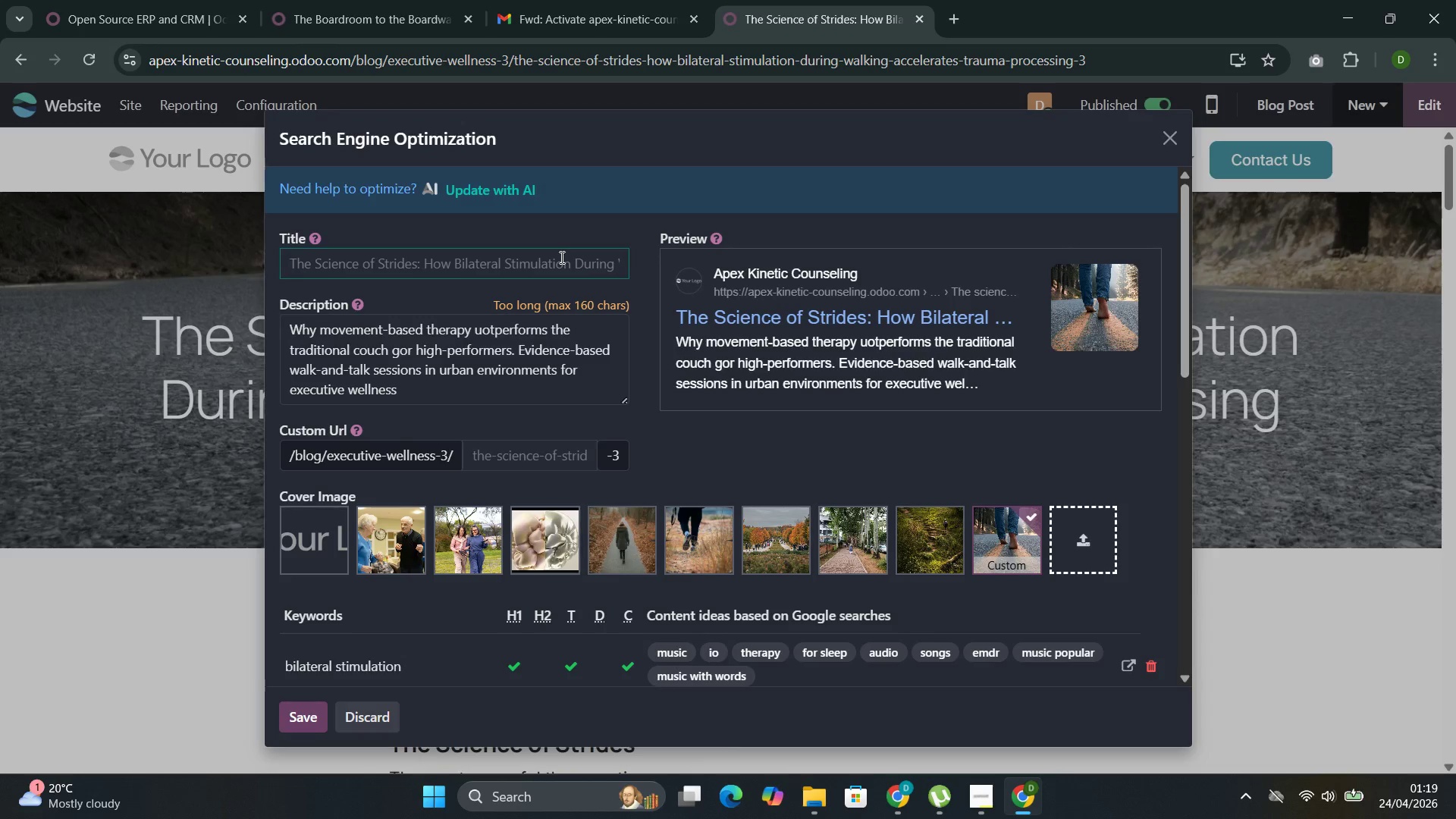 
key(Control+ControlLeft)
 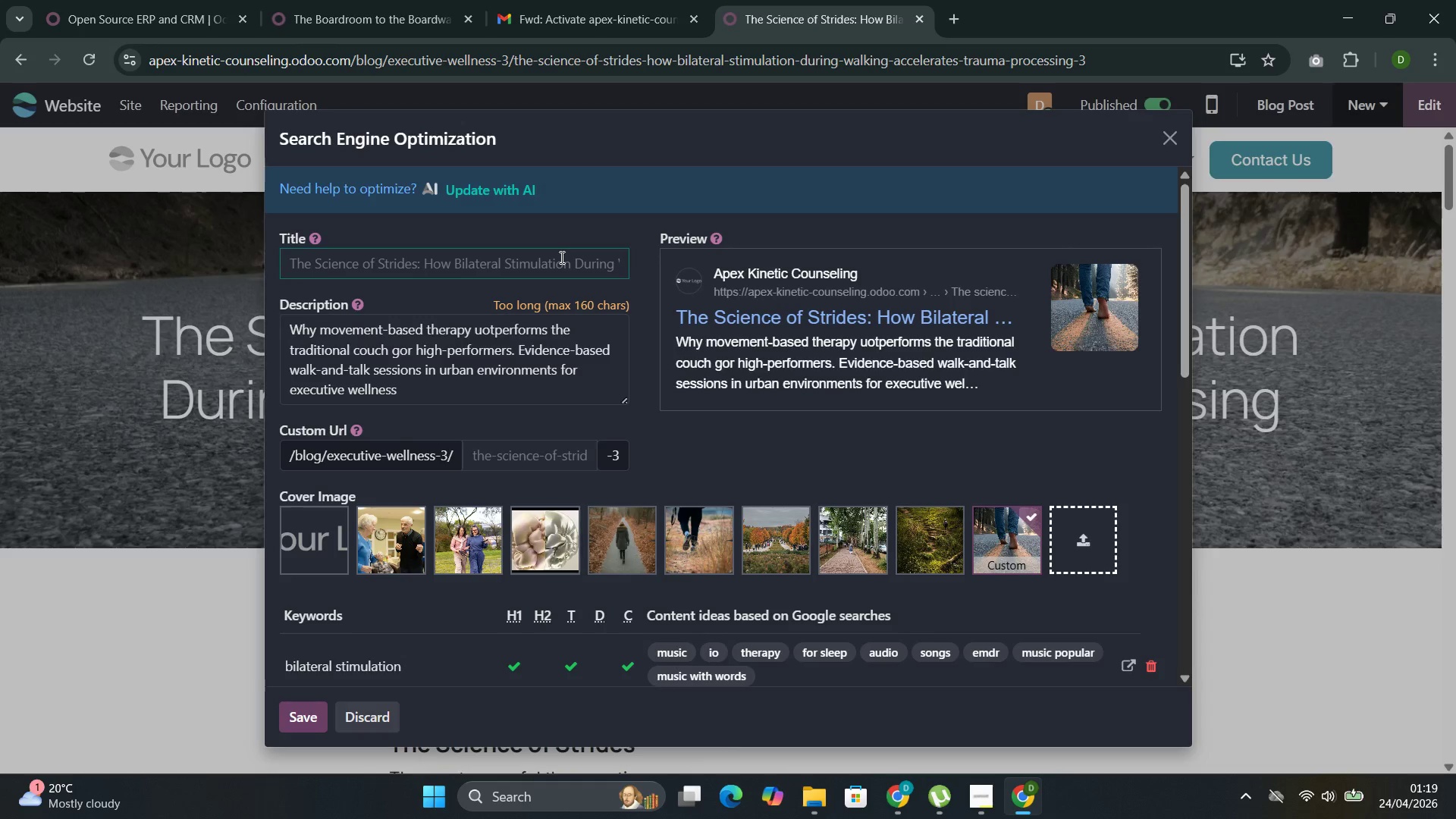 
key(Control+V)
 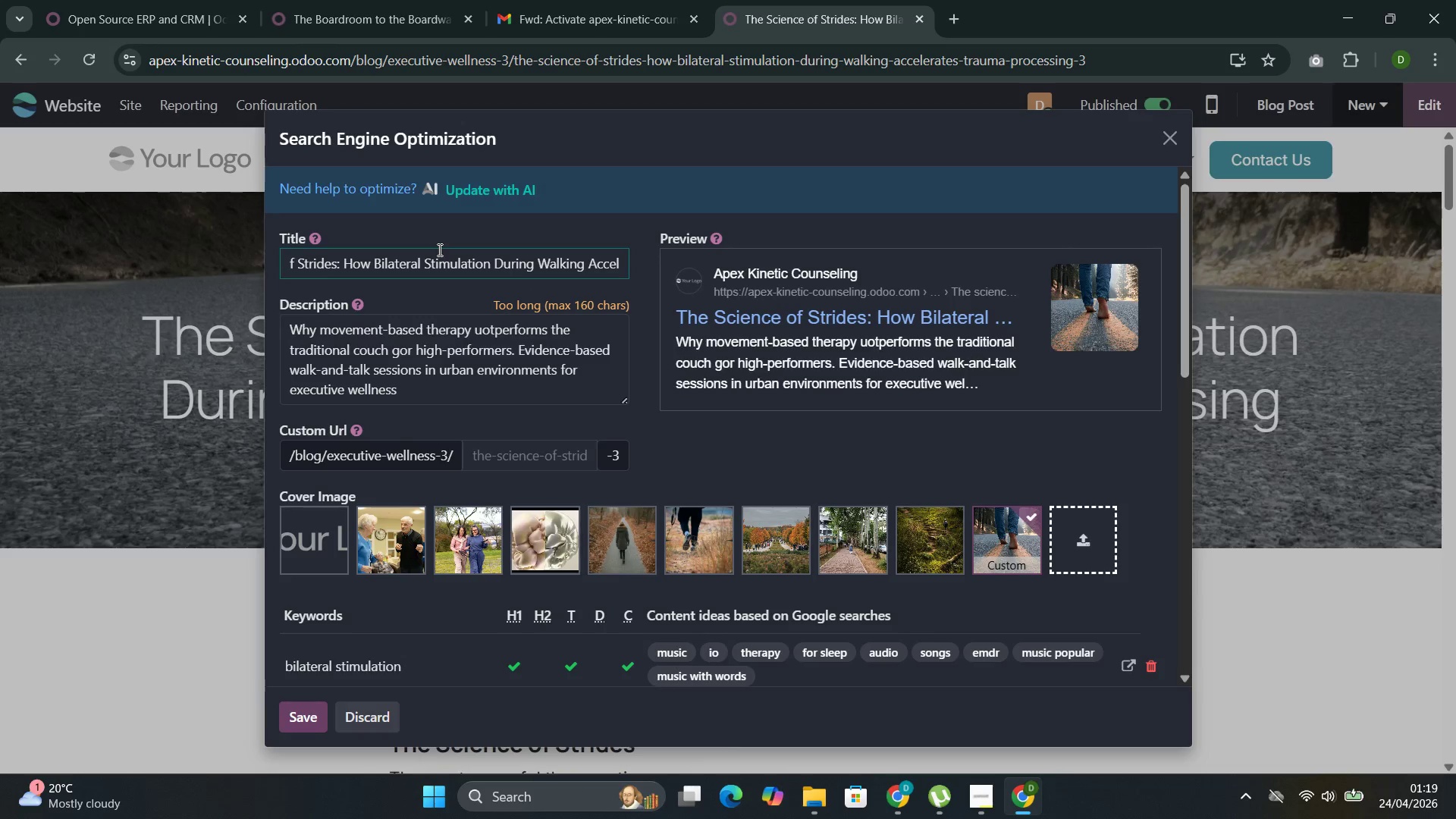 
left_click([401, 323])
 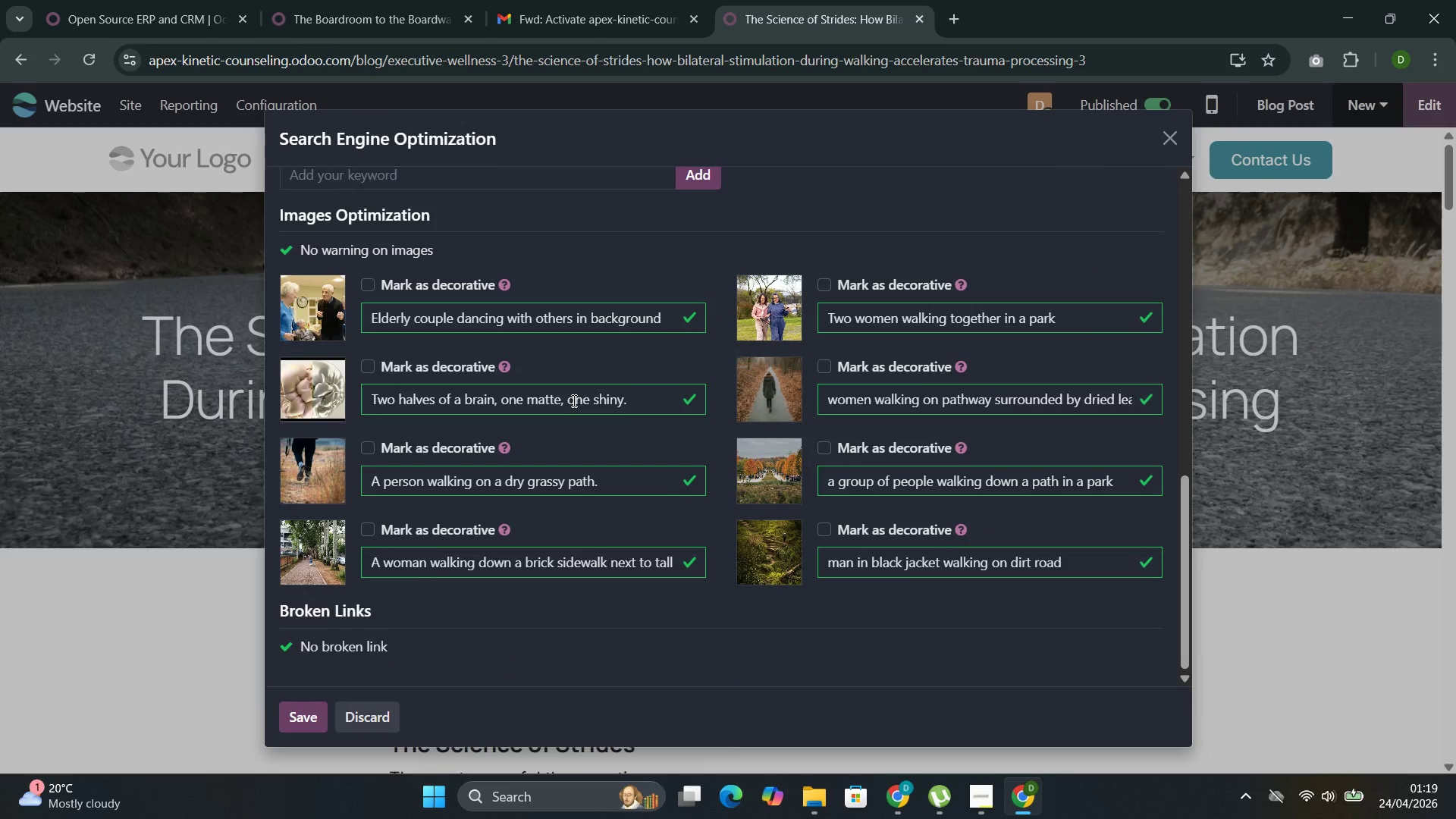 
left_click([306, 718])
 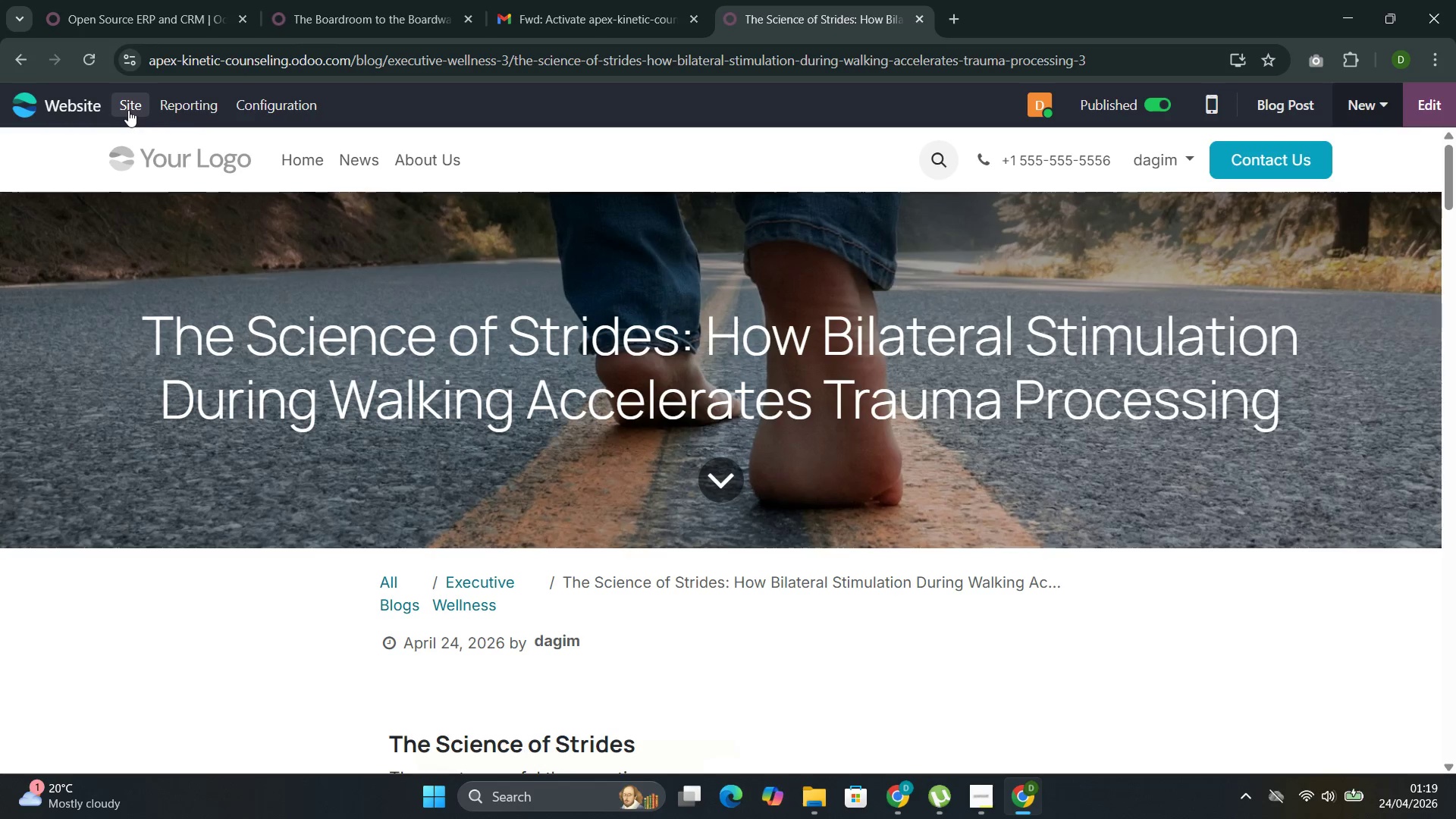 
wait(6.72)
 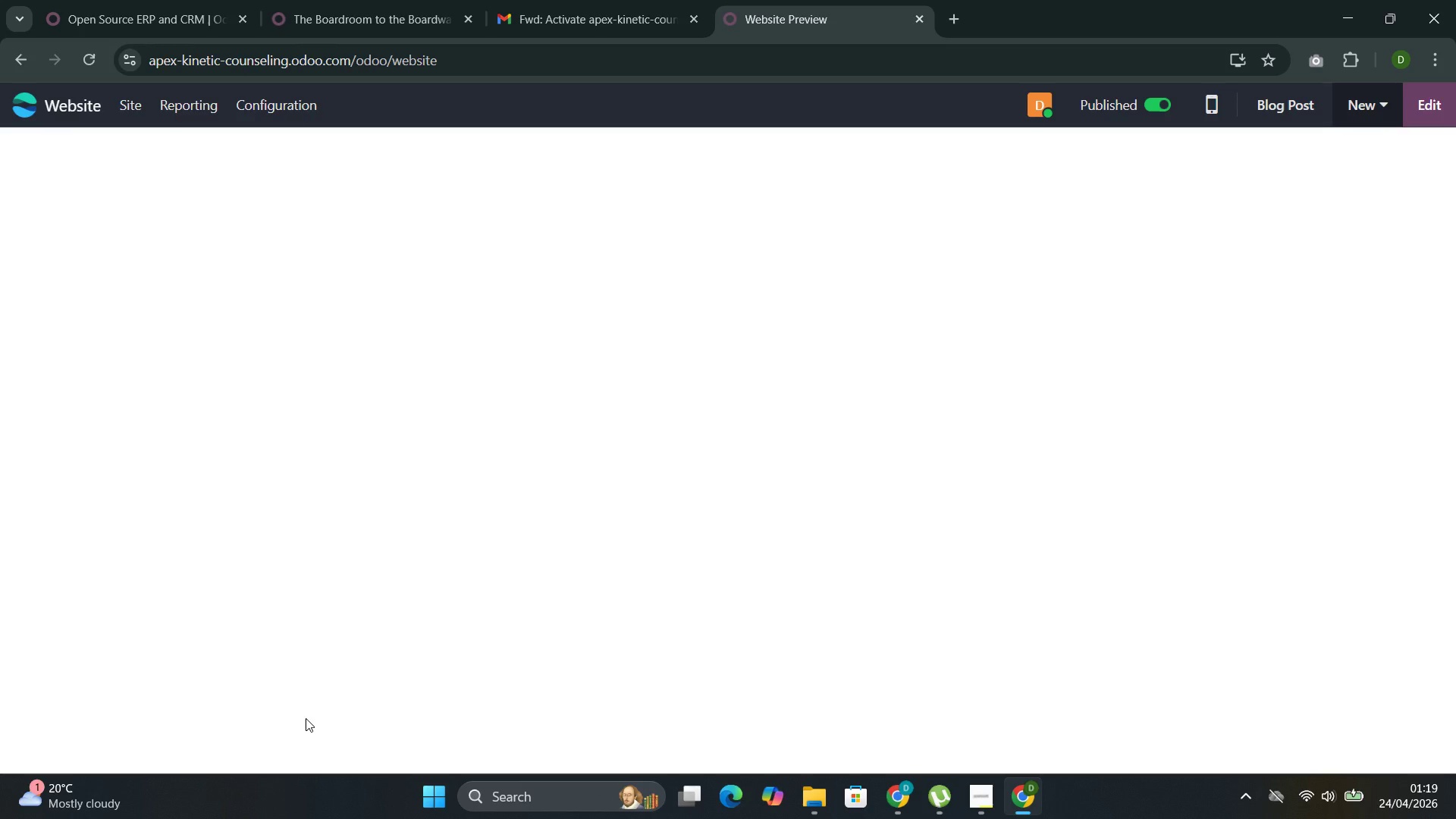 
left_click([130, 110])
 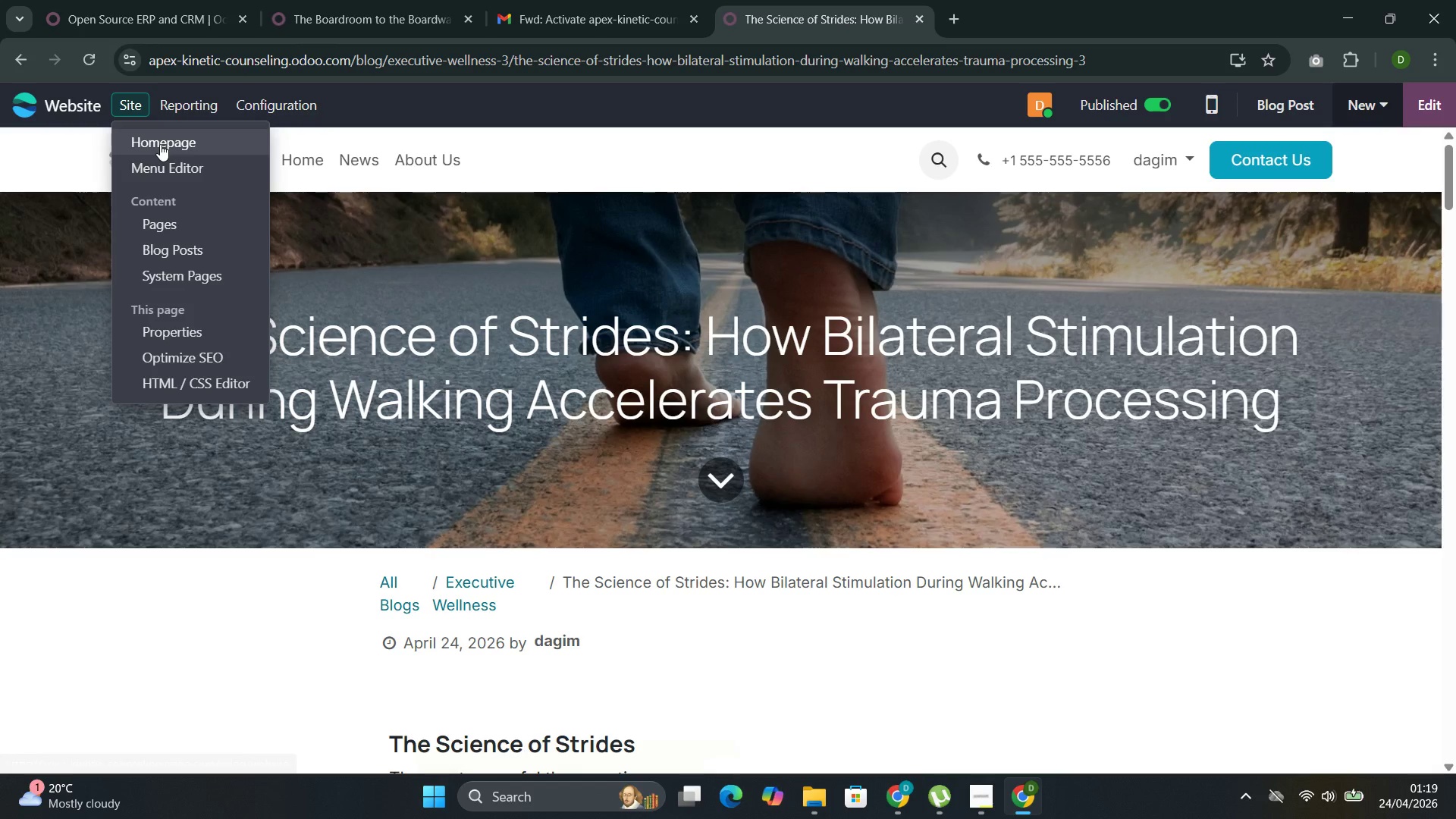 
left_click([160, 144])
 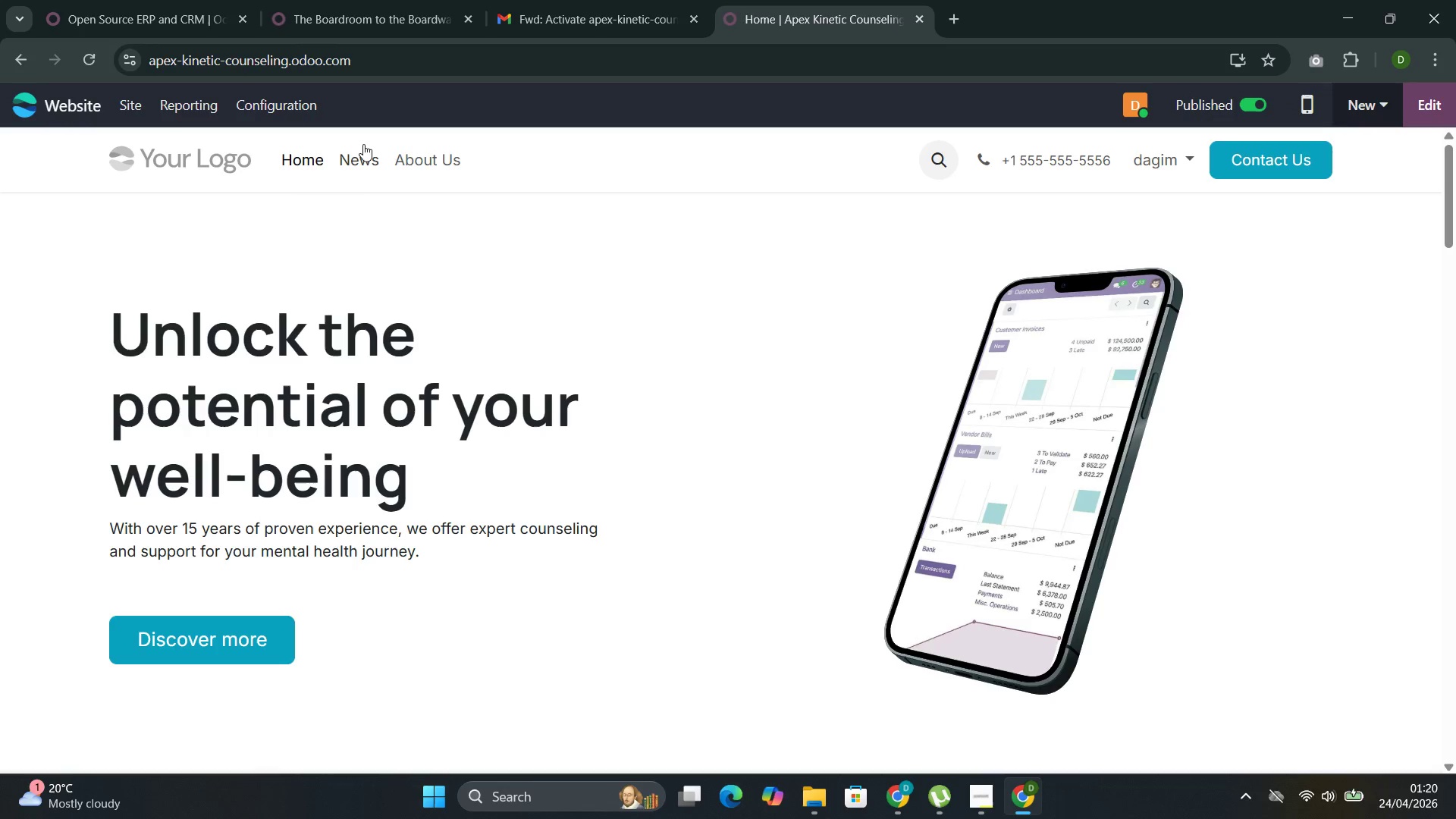 
left_click([366, 152])
 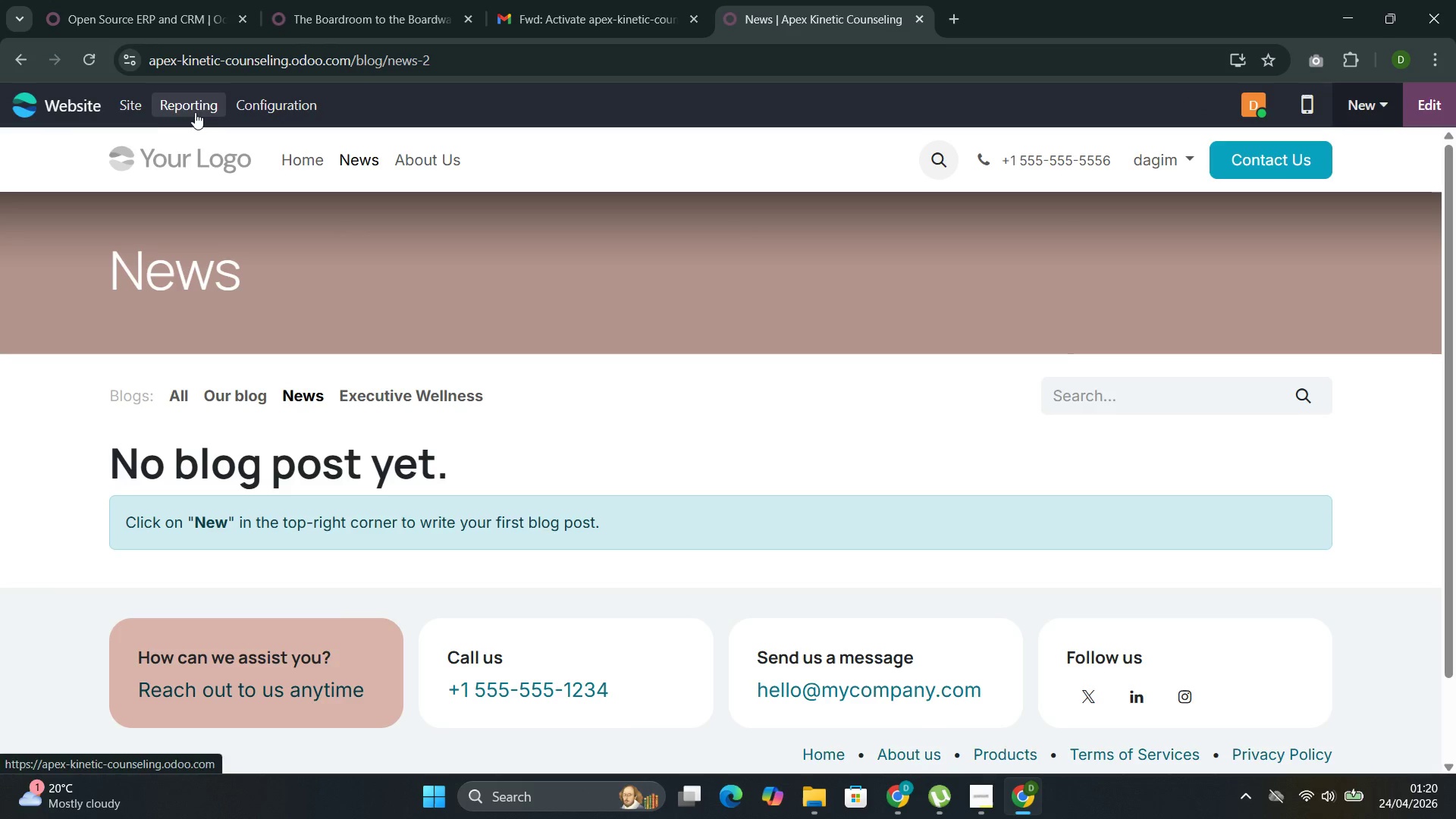 
left_click([136, 108])
 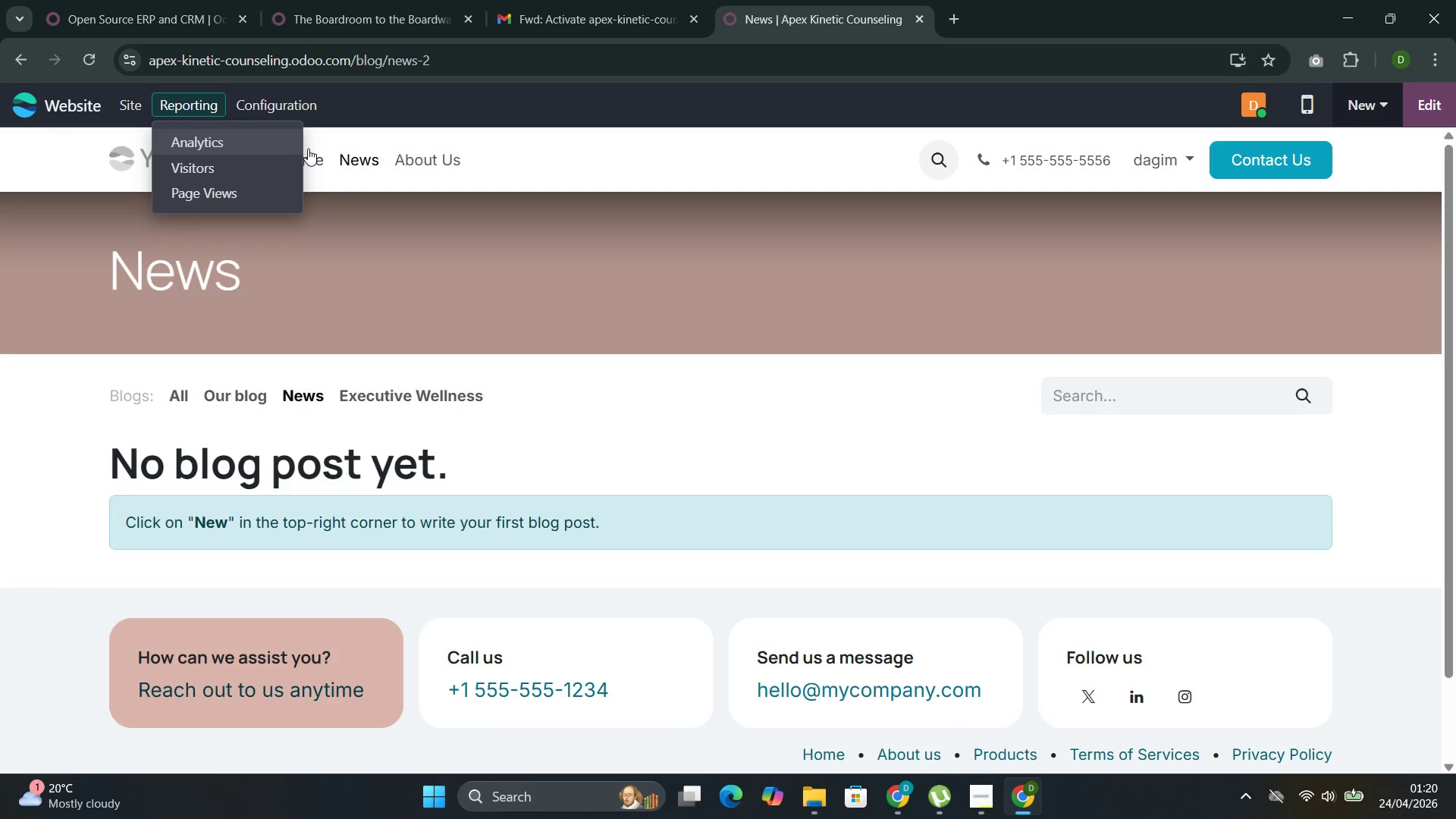 
left_click([384, 264])
 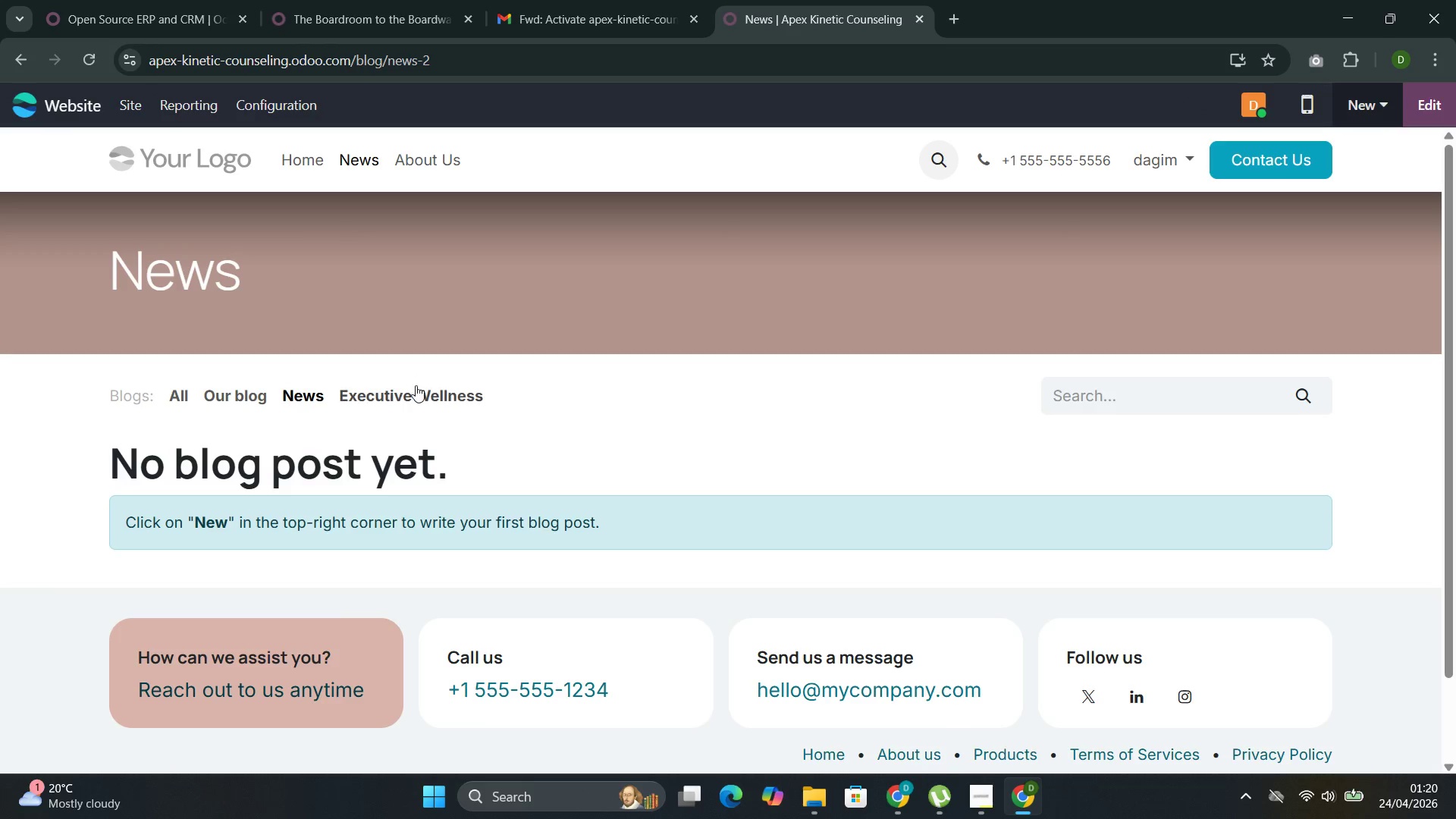 
left_click([416, 385])
 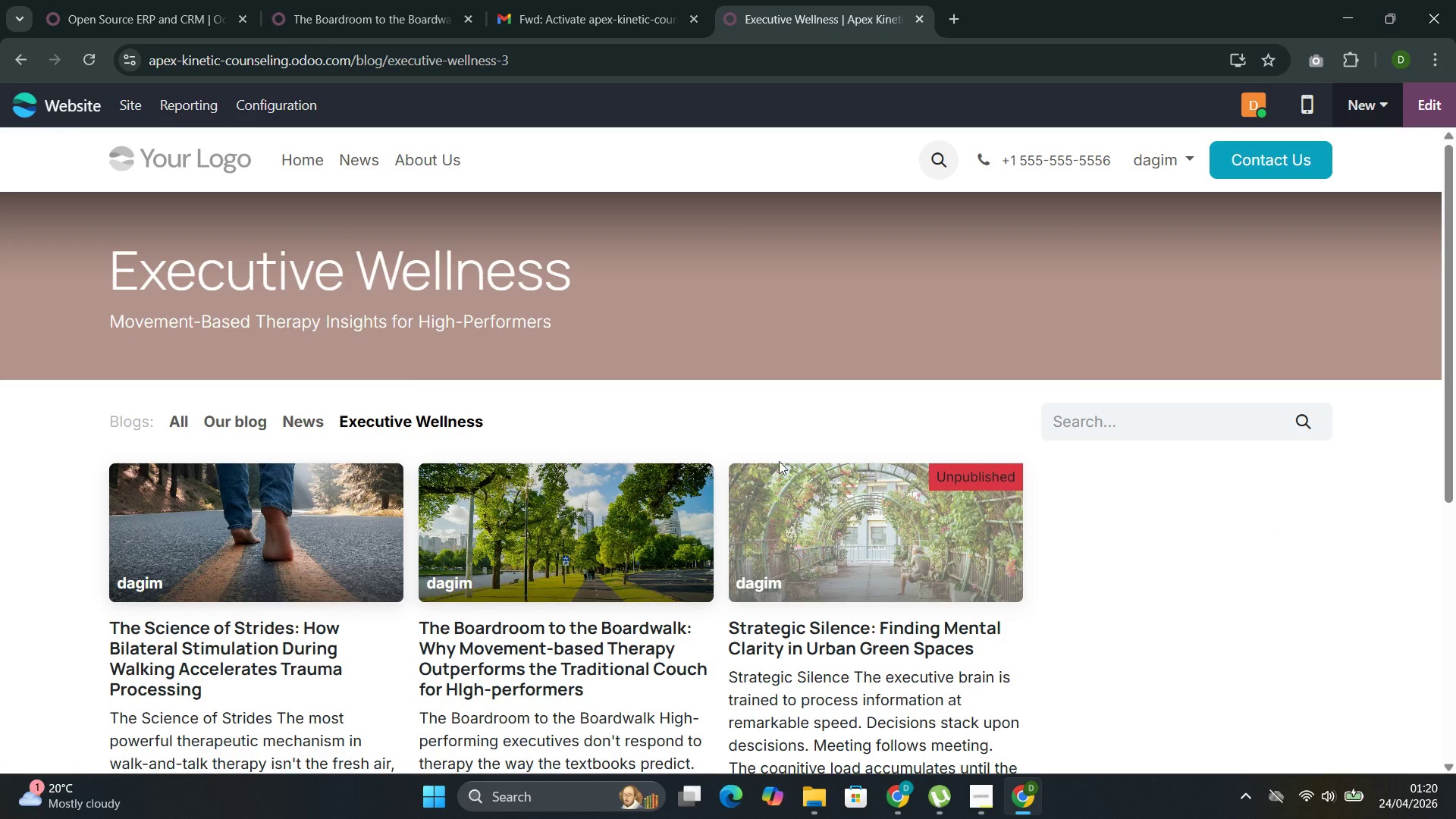 
left_click([868, 510])
 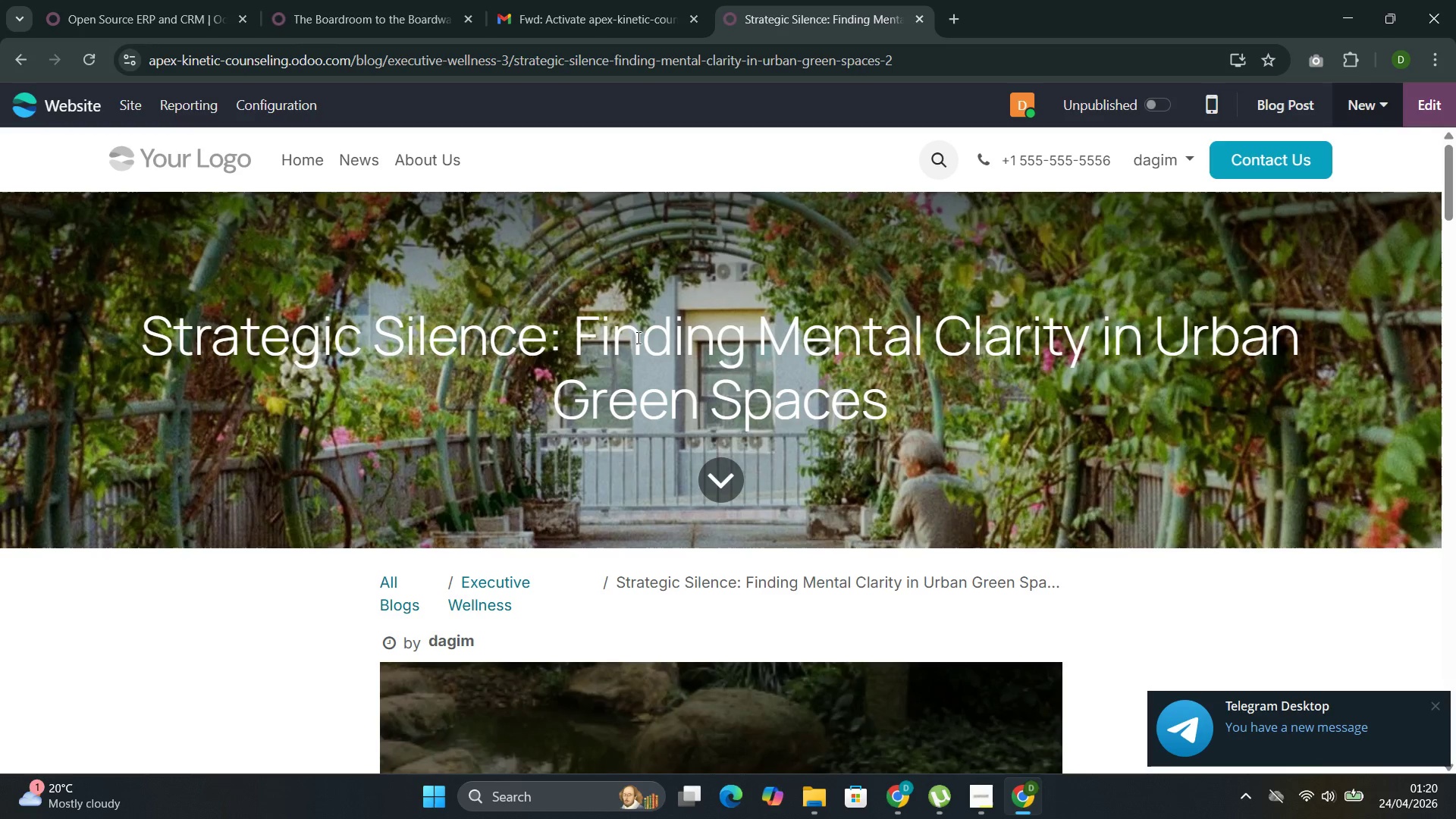 
double_click([649, 329])
 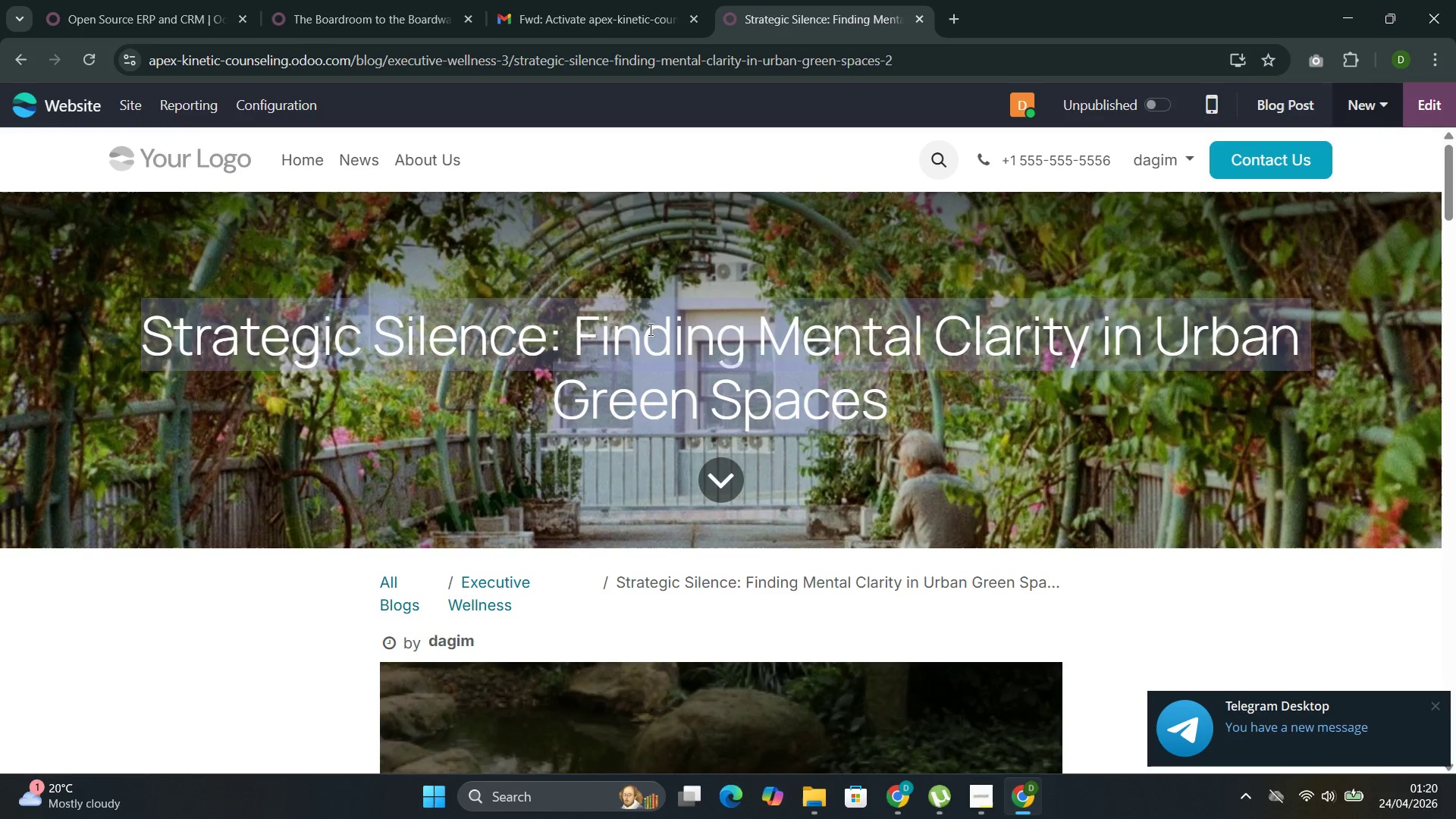 
triple_click([649, 329])
 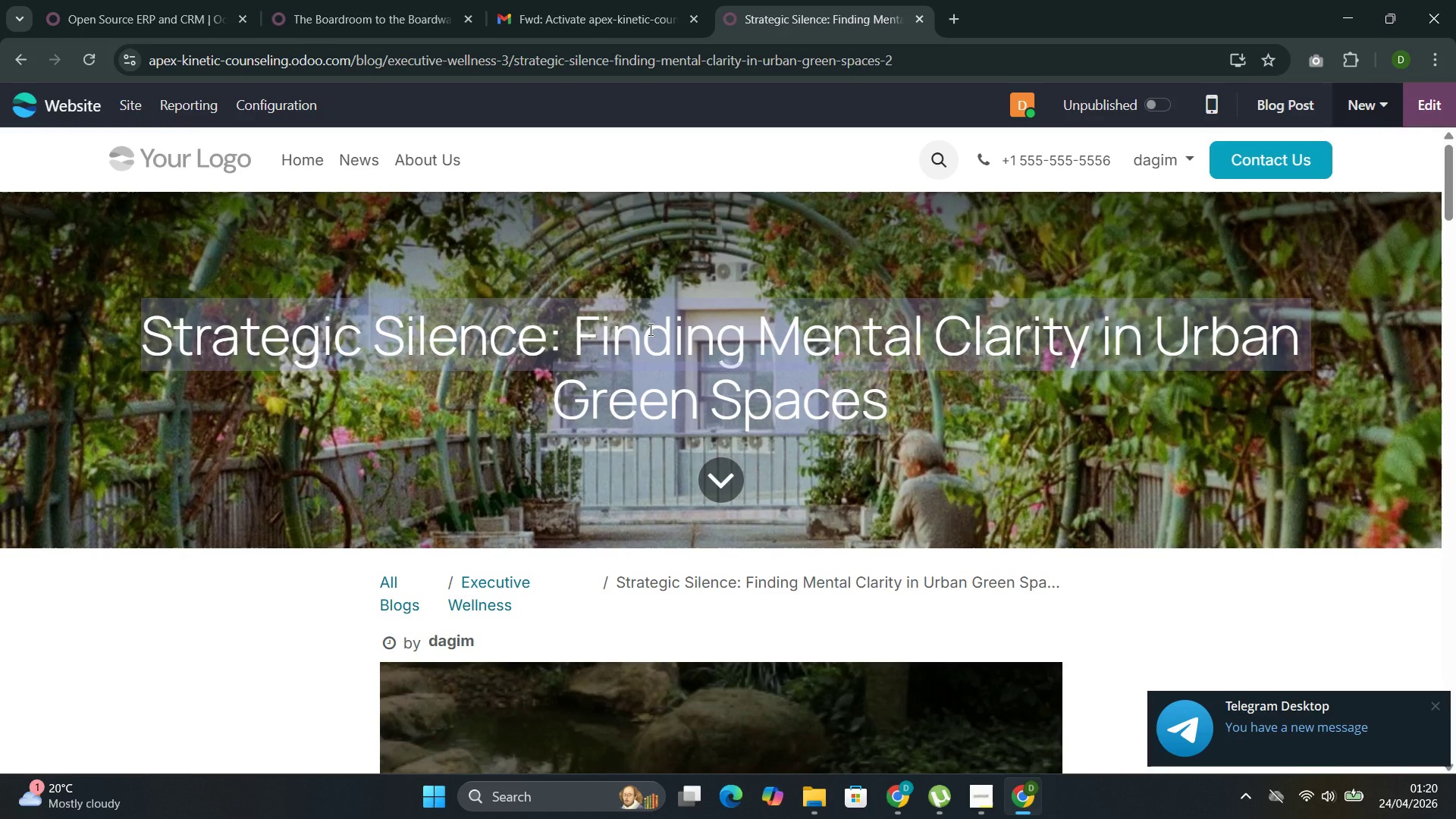 
triple_click([649, 329])
 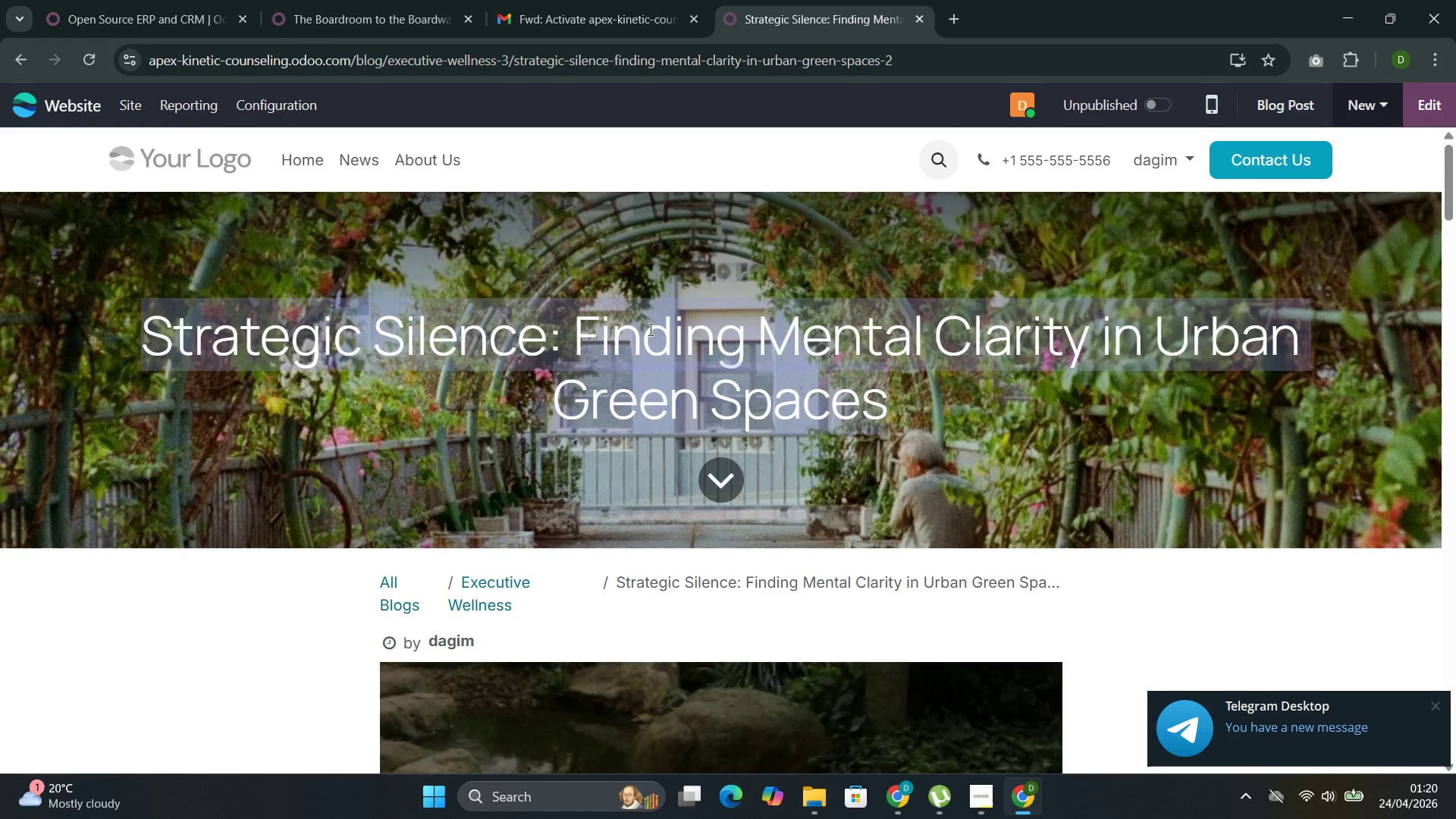 
key(Control+C)
 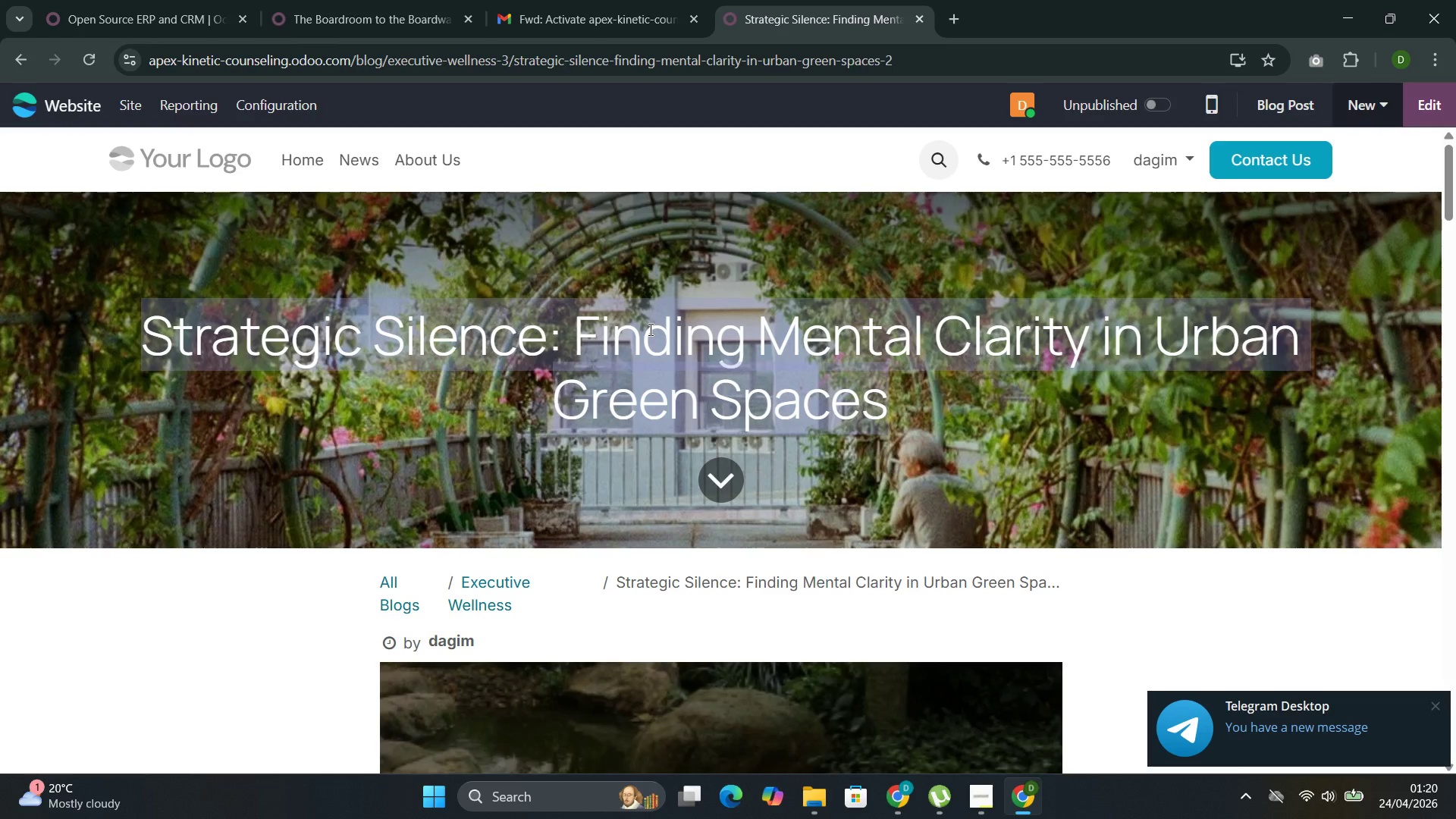 
key(Control+C)
 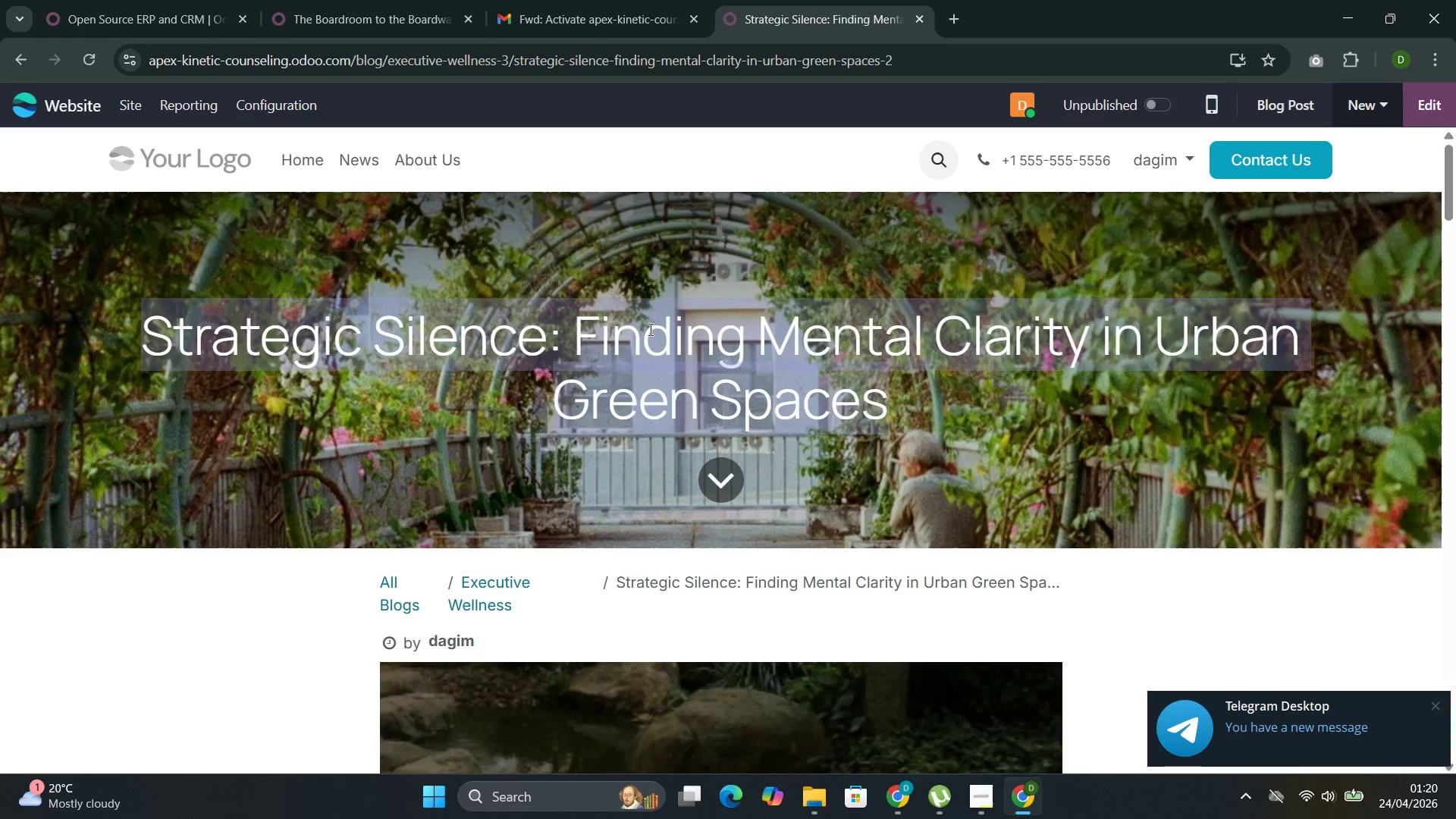 
key(Control+C)
 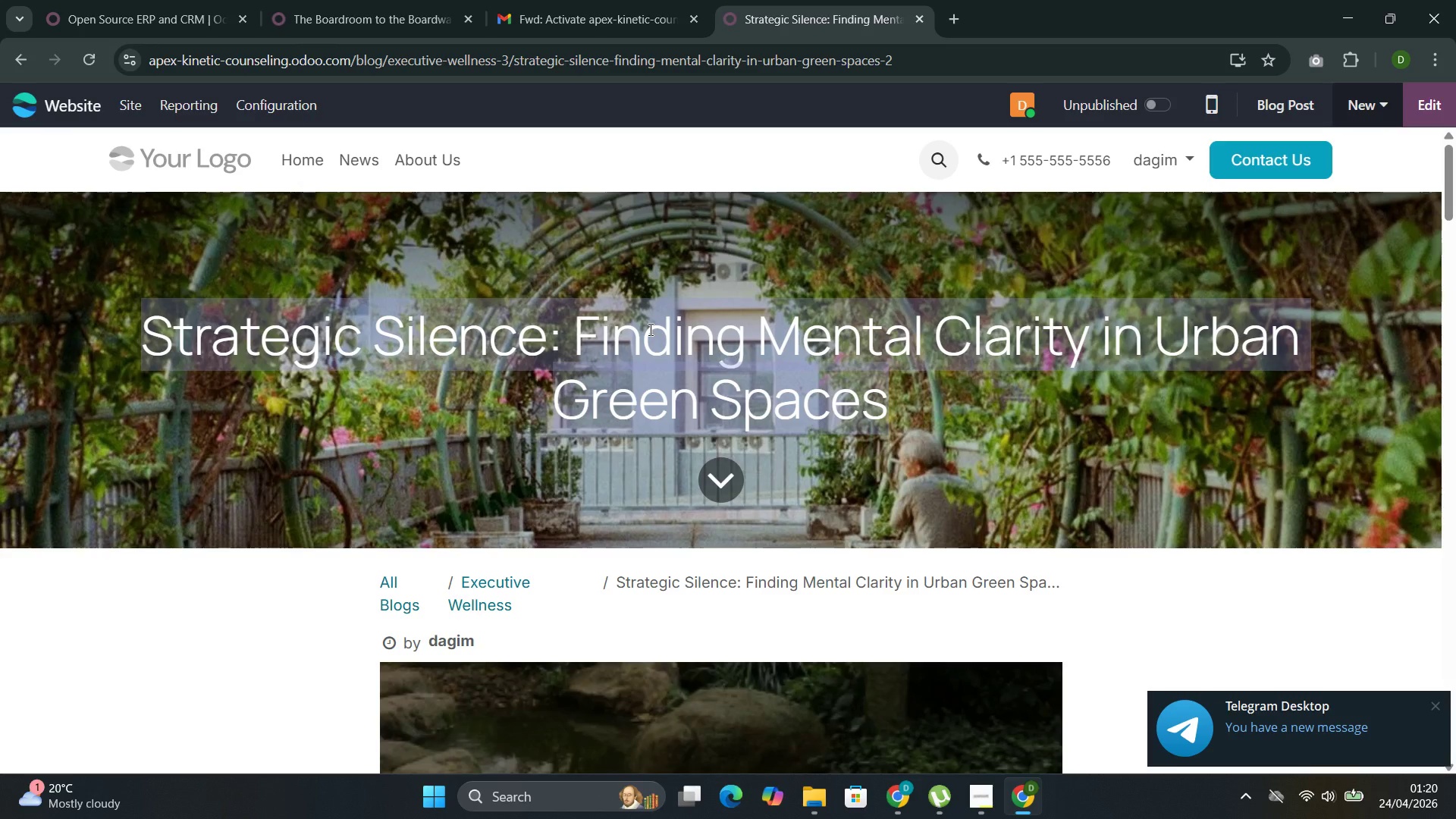 
key(Control+C)
 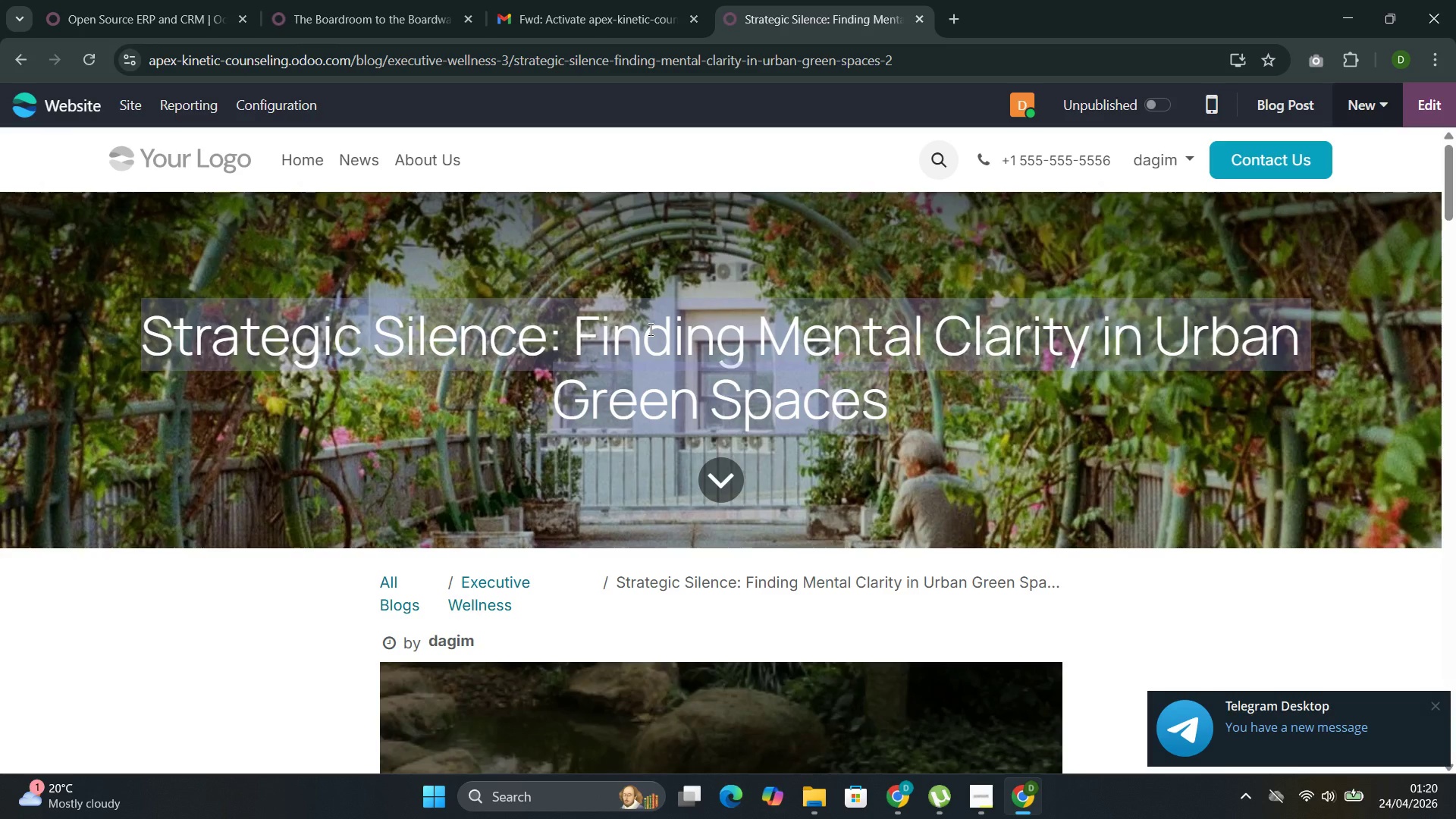 
key(Control+C)
 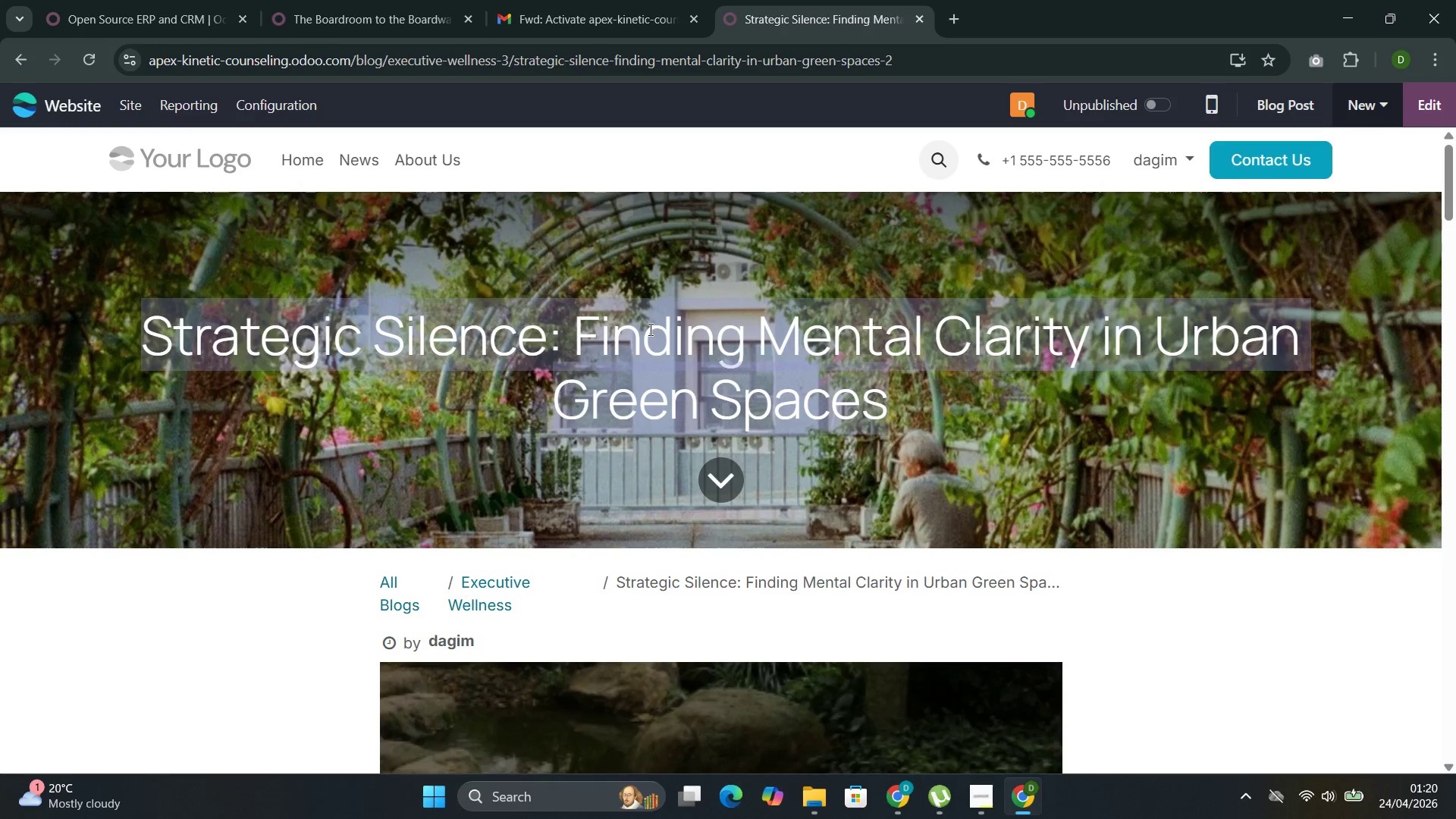 
key(Control+C)
 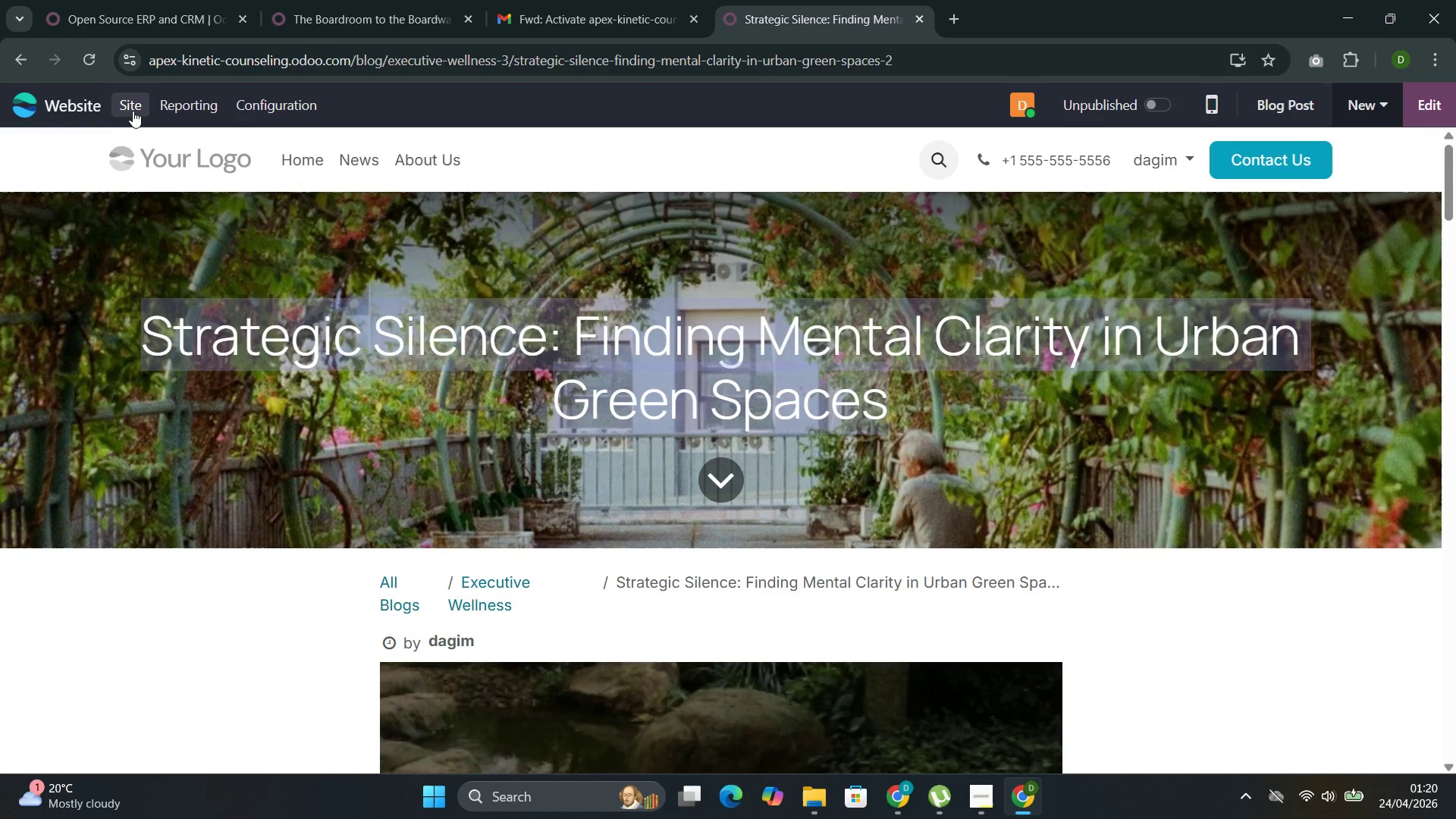 
left_click([136, 111])
 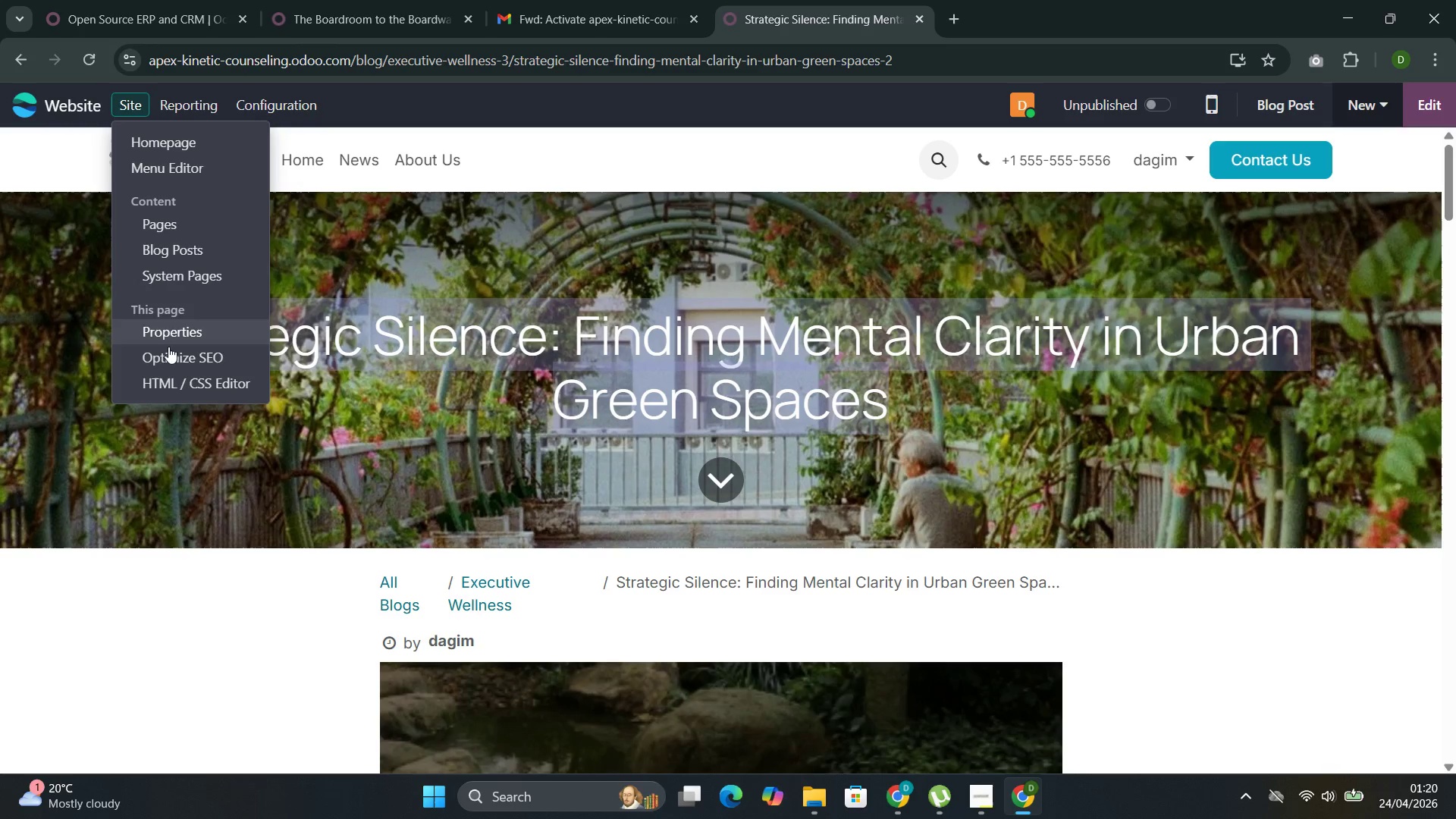 
left_click([166, 356])
 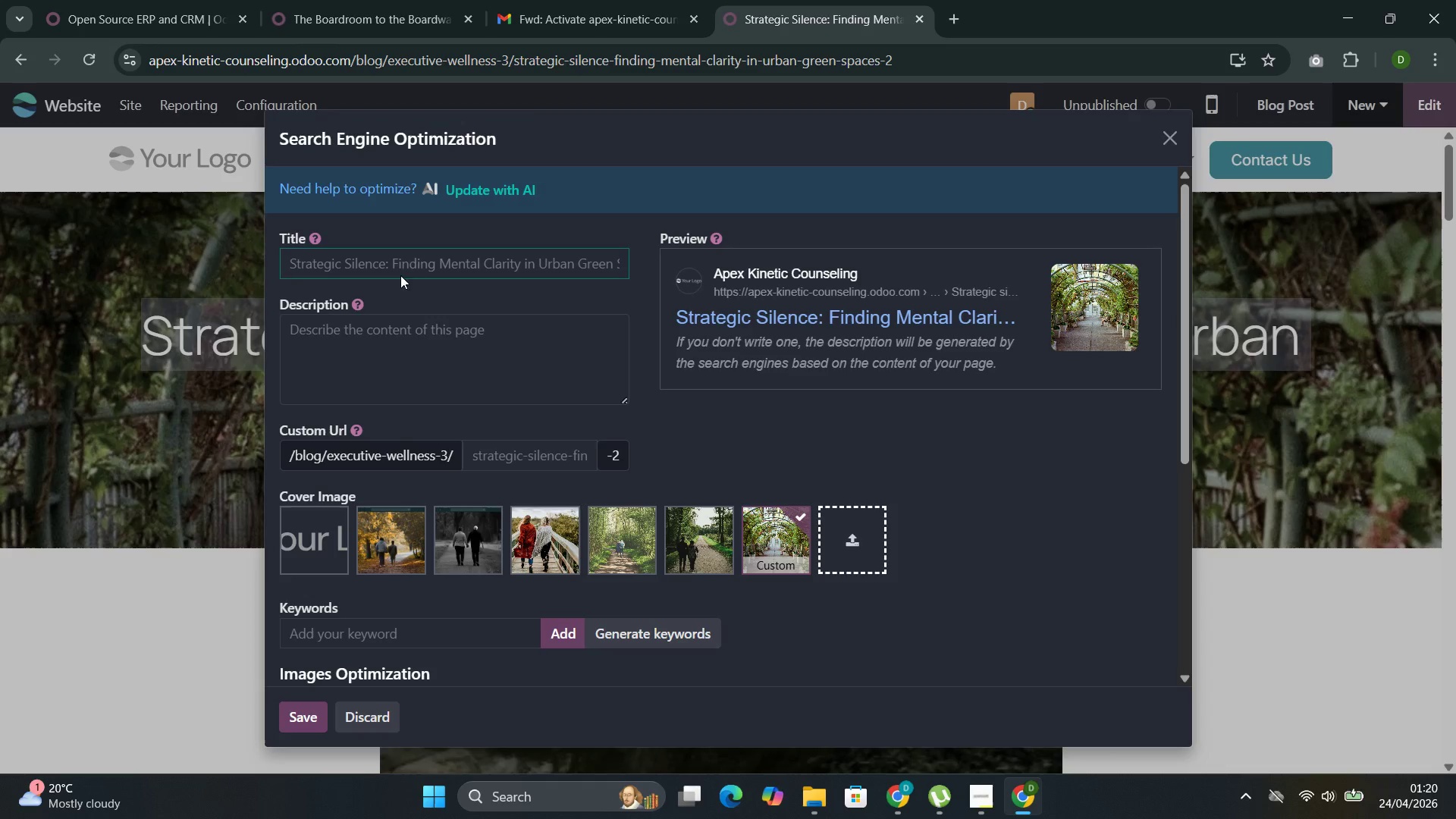 
left_click([415, 253])
 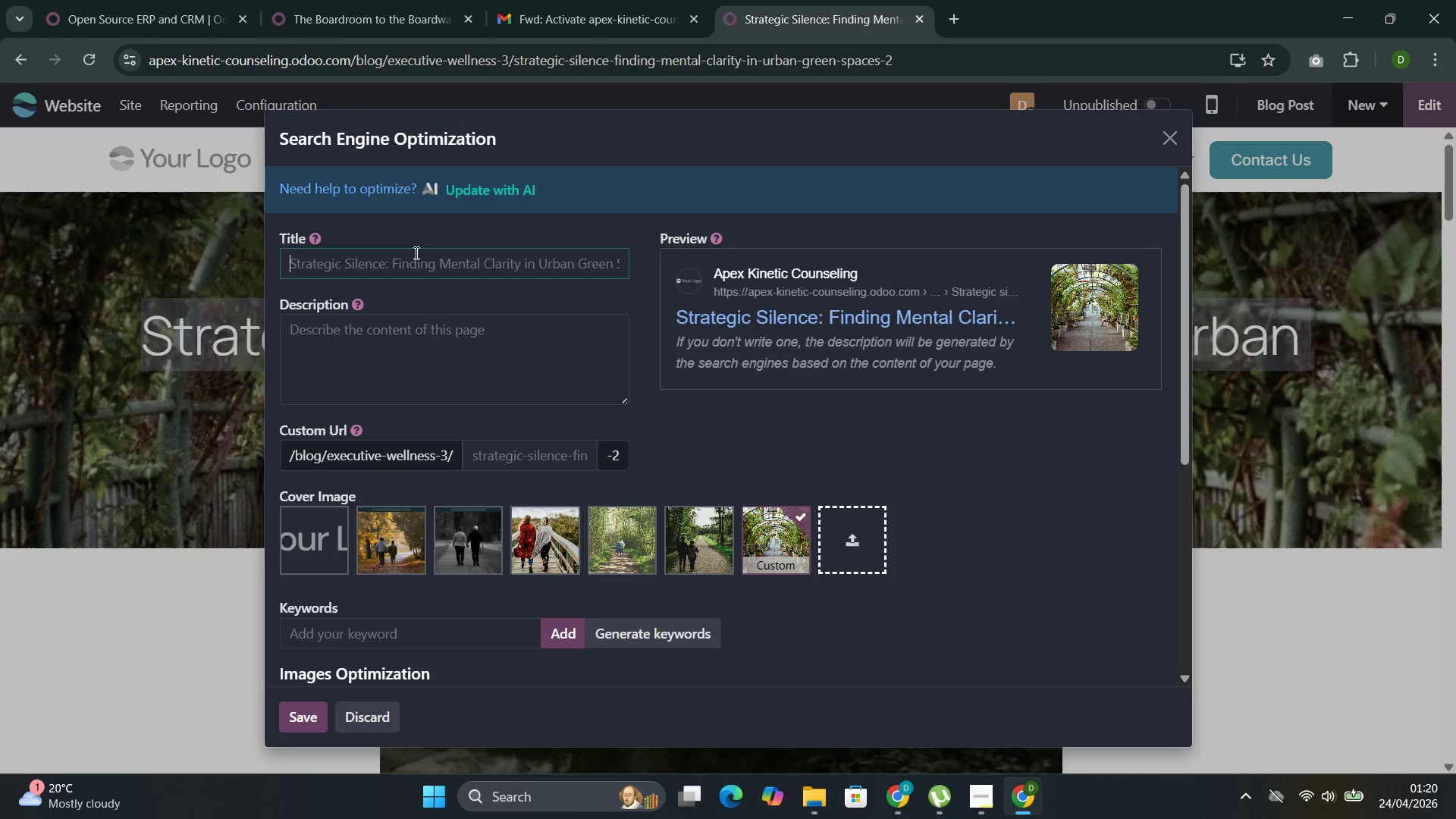 
key(Control+V)
 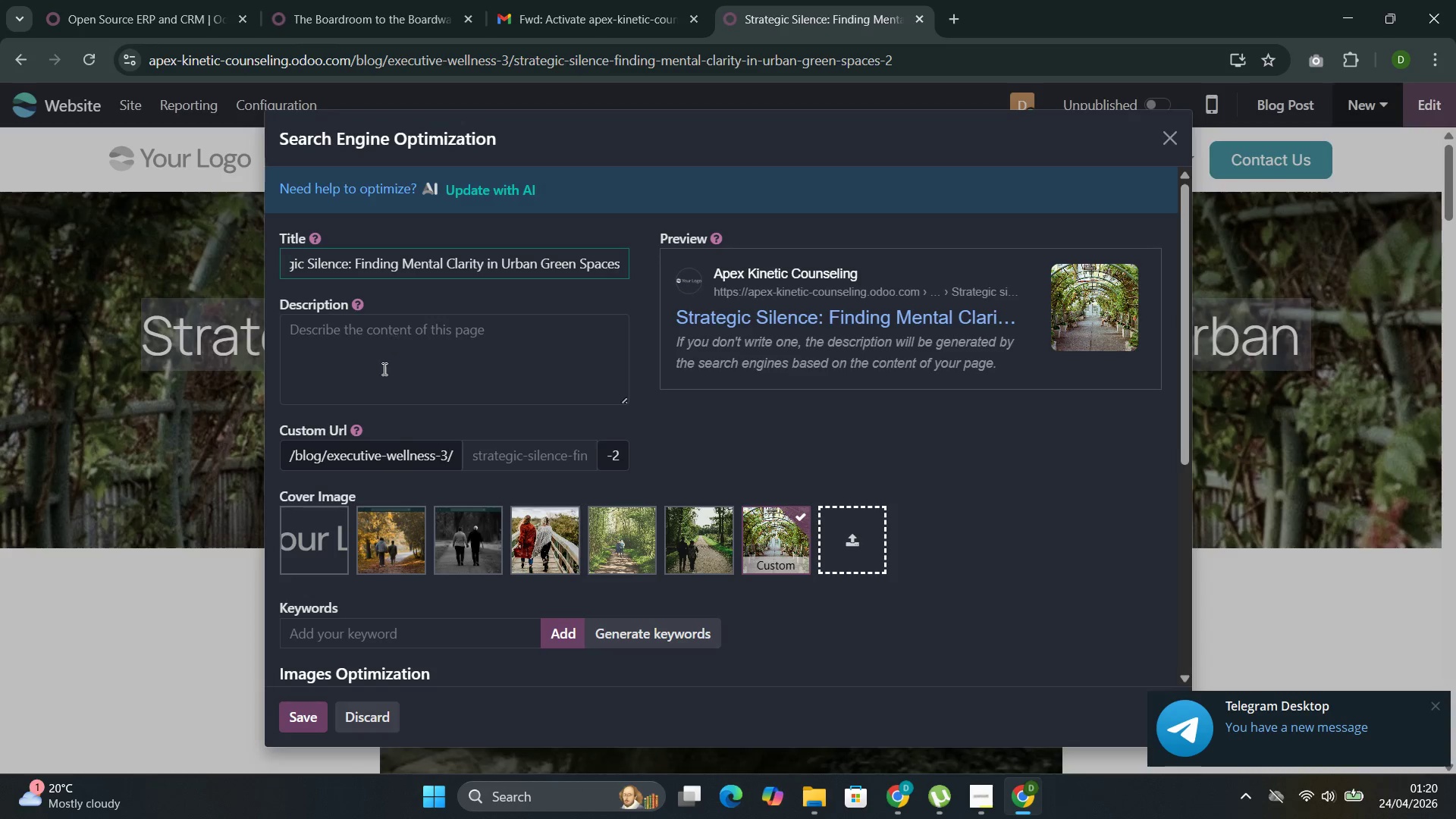 
left_click([381, 372])
 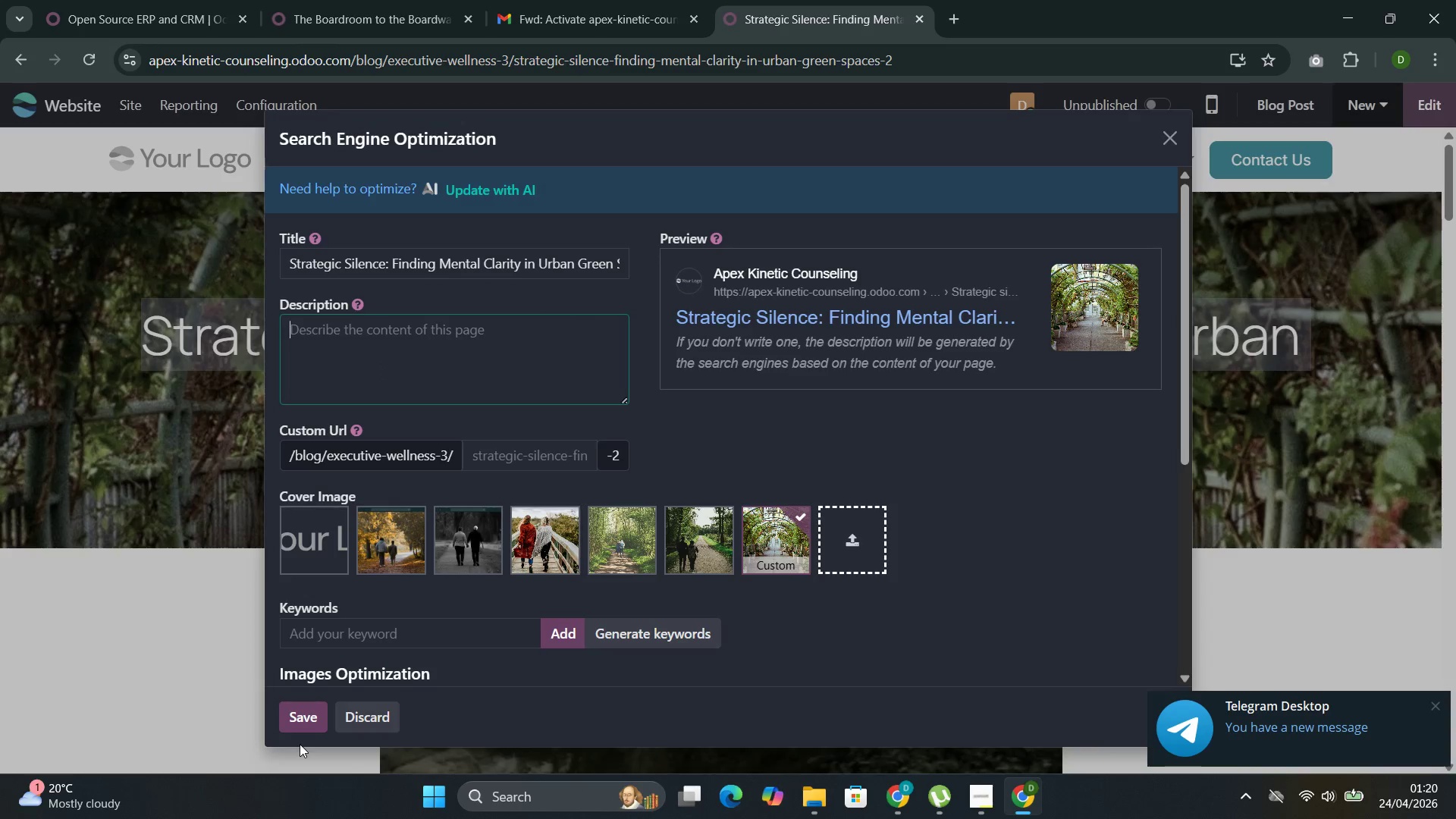 
left_click([300, 721])
 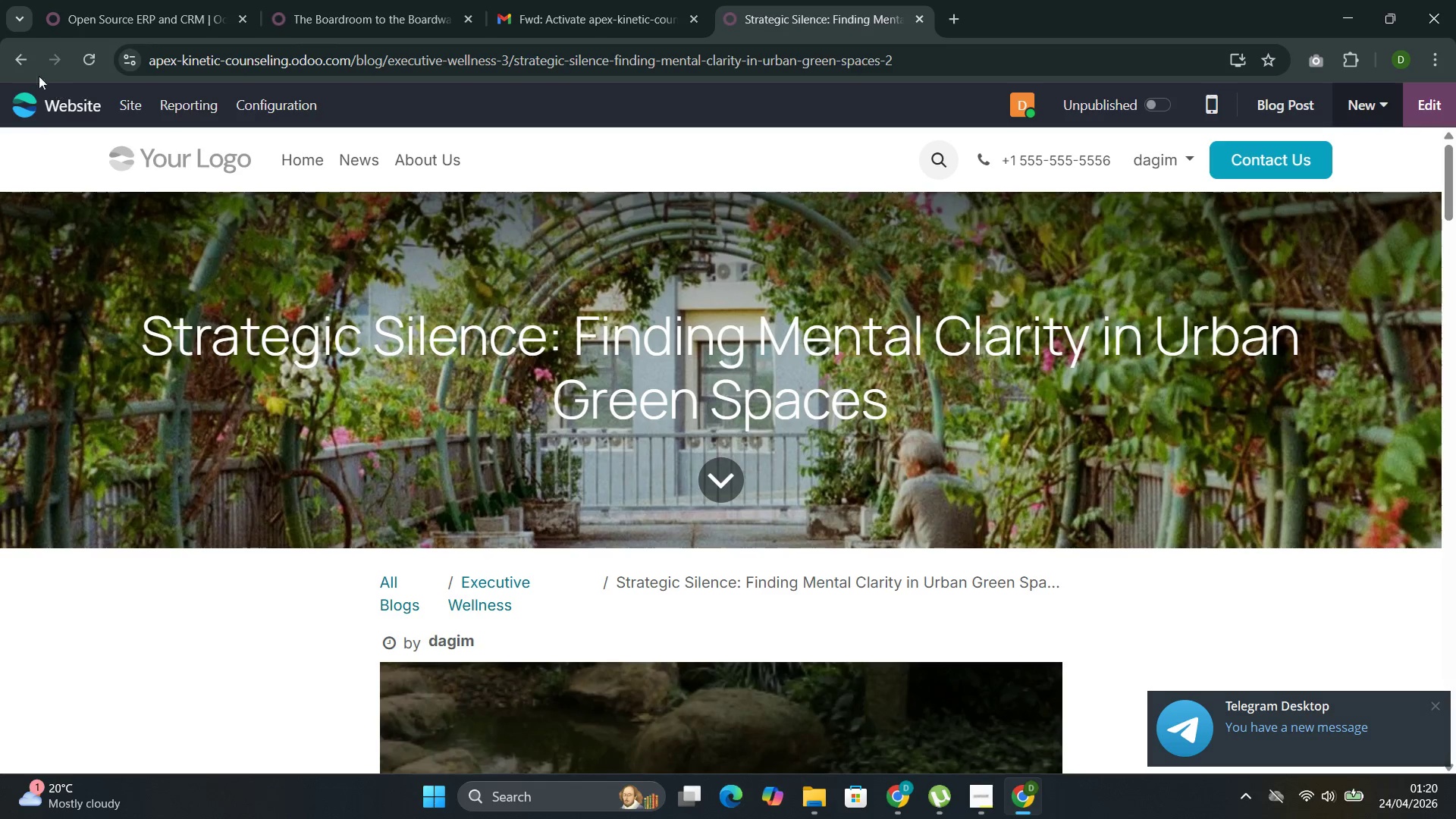 
left_click([14, 57])
 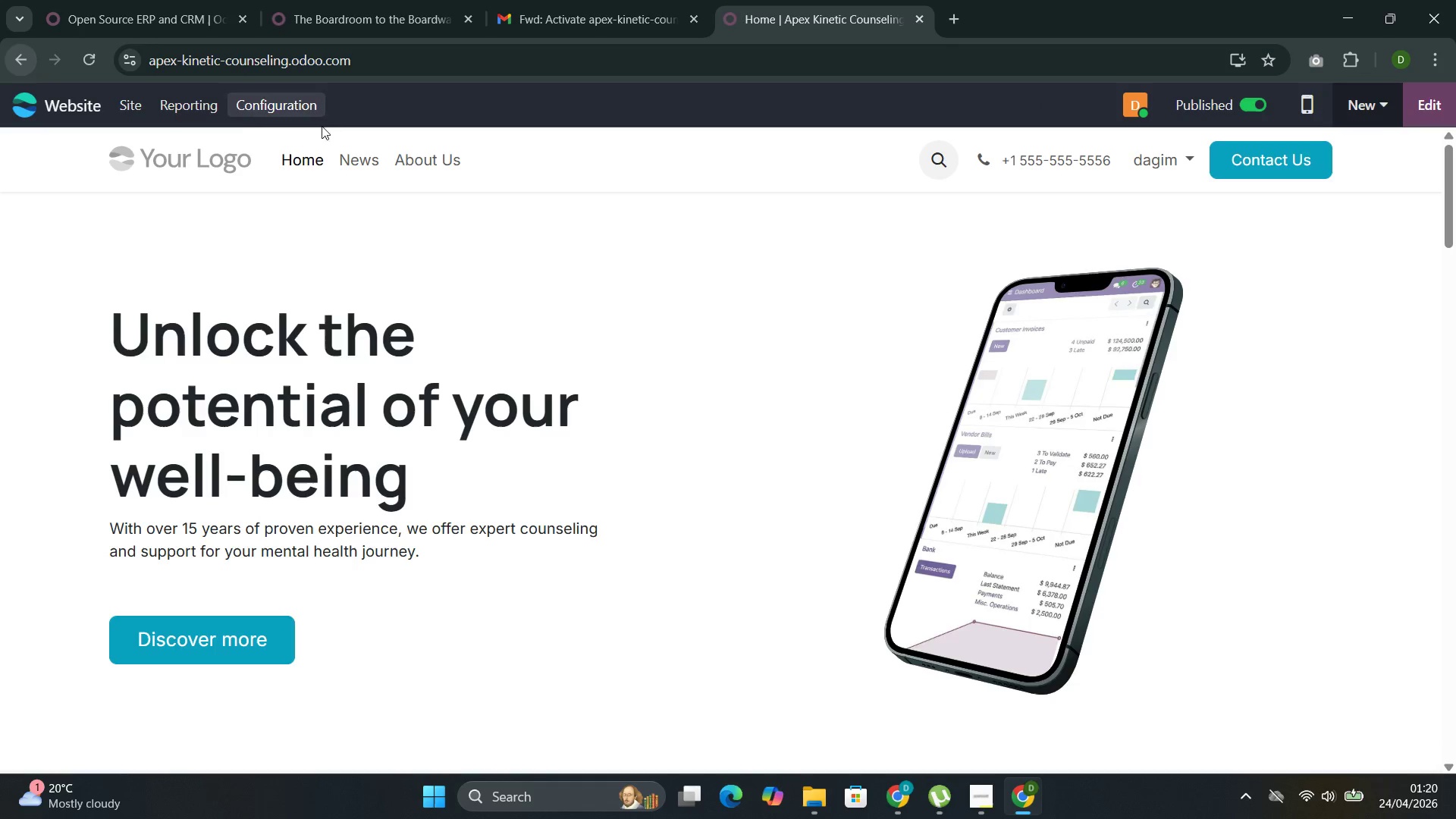 
left_click([352, 157])
 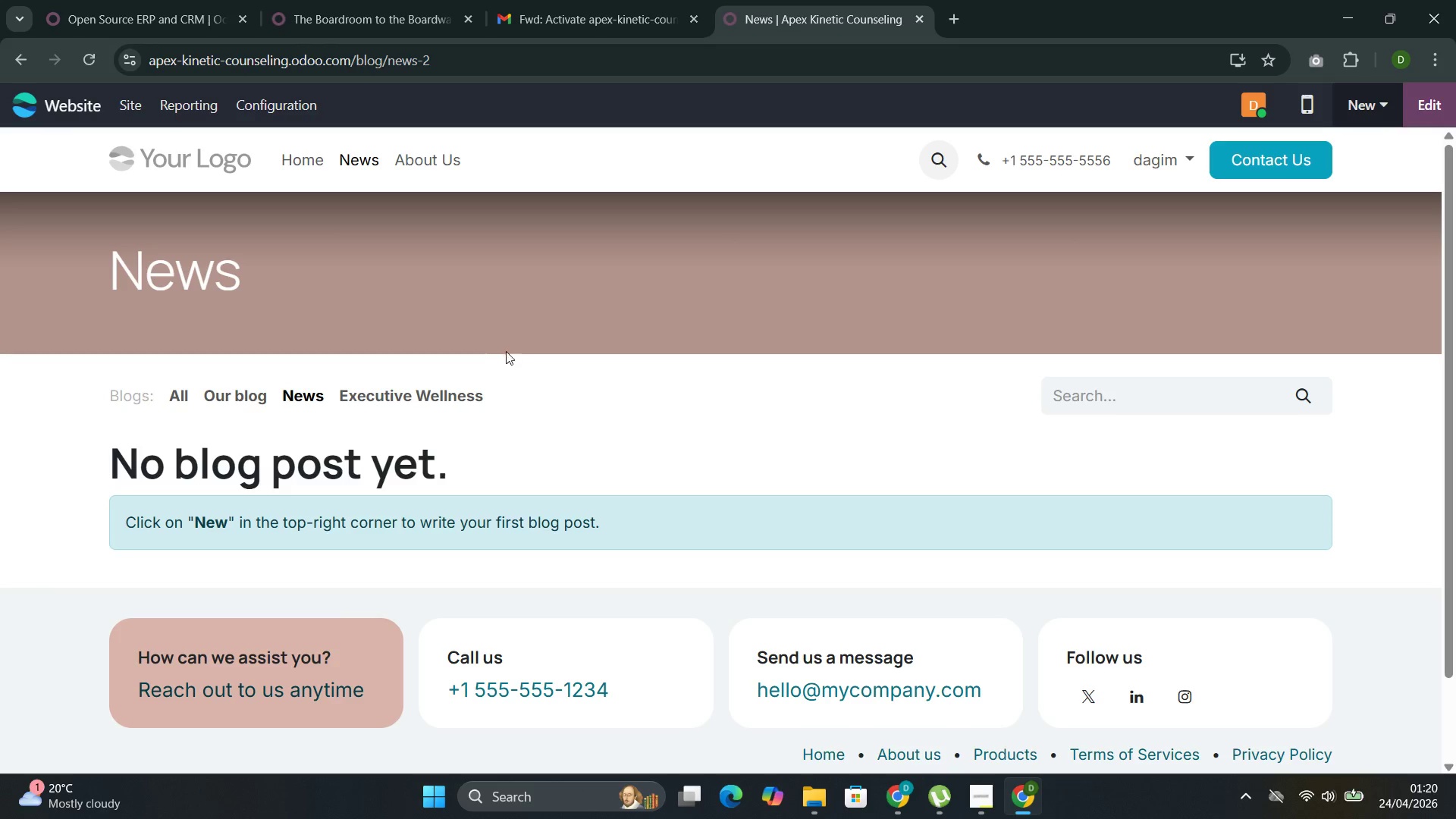 
left_click([448, 403])
 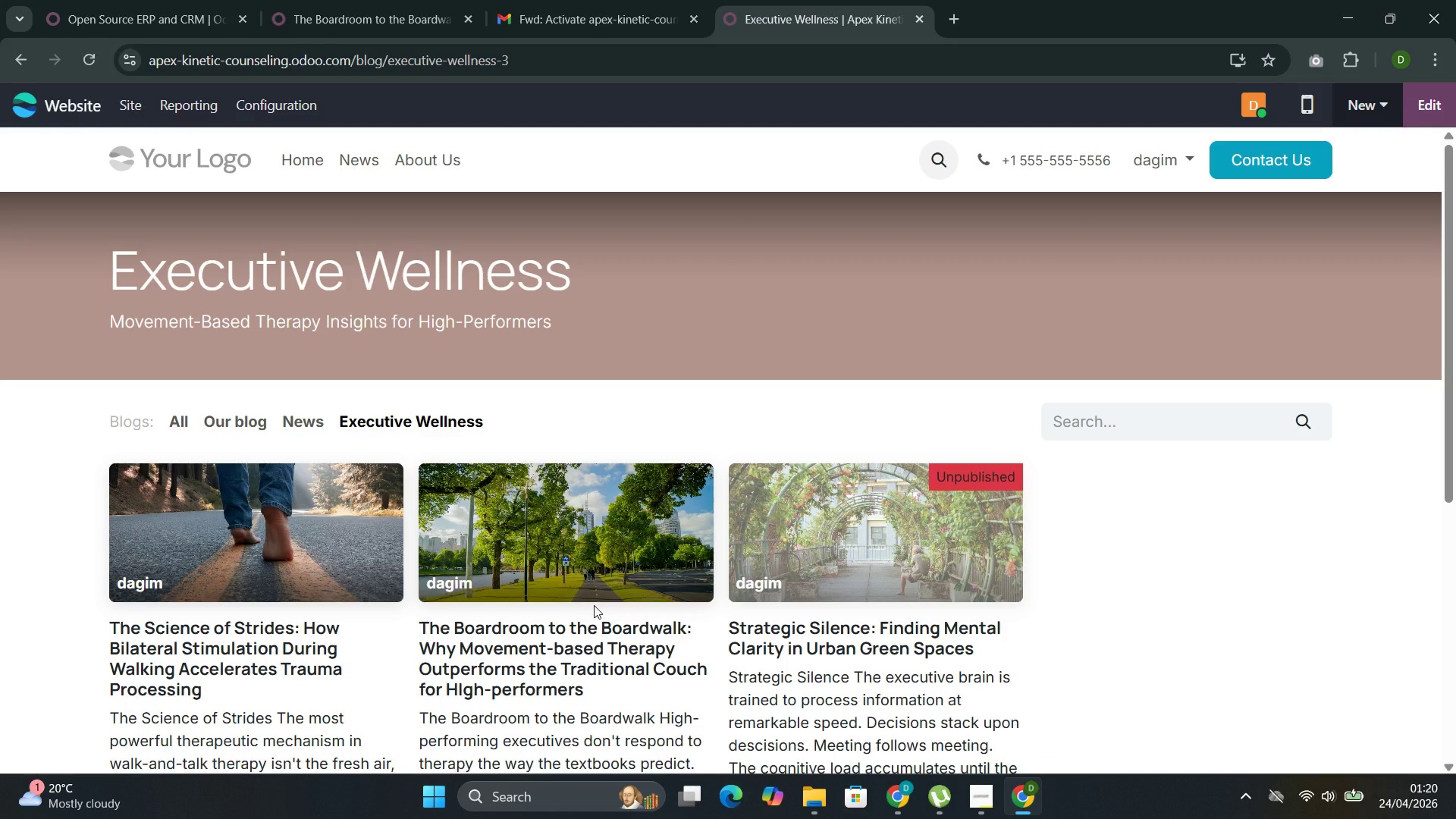 
left_click([274, 552])
 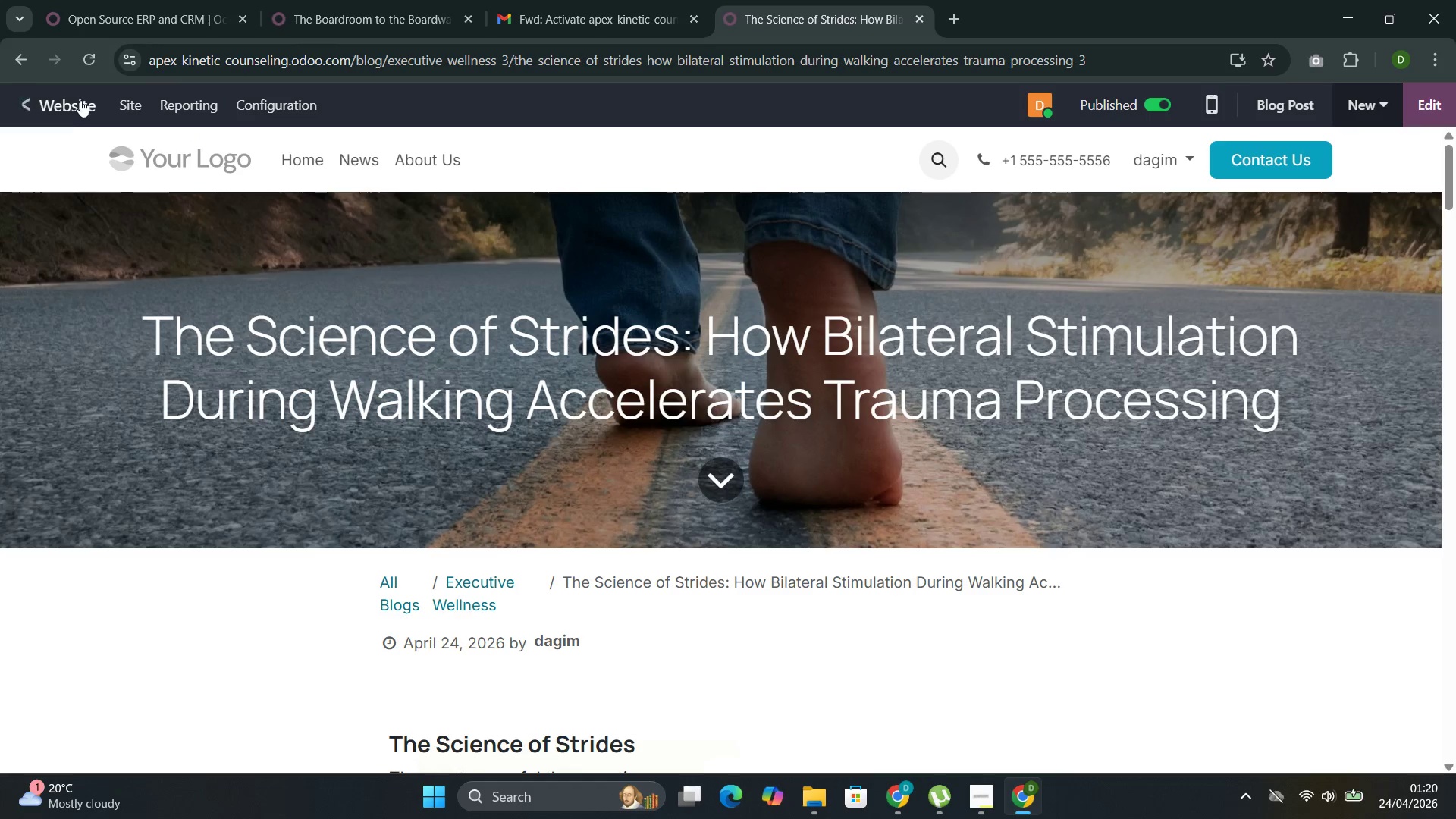 
left_click([124, 107])
 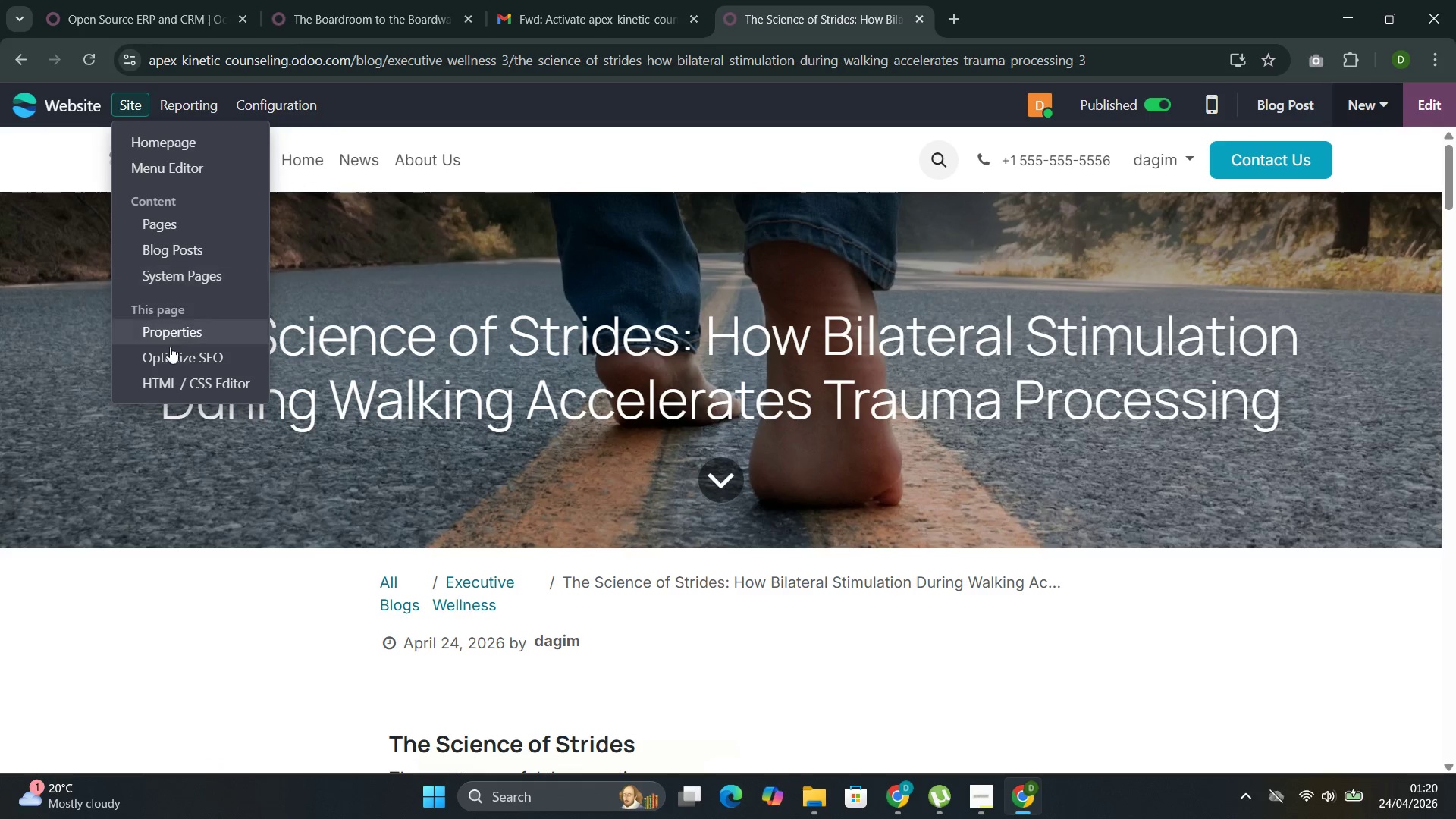 
left_click([166, 360])
 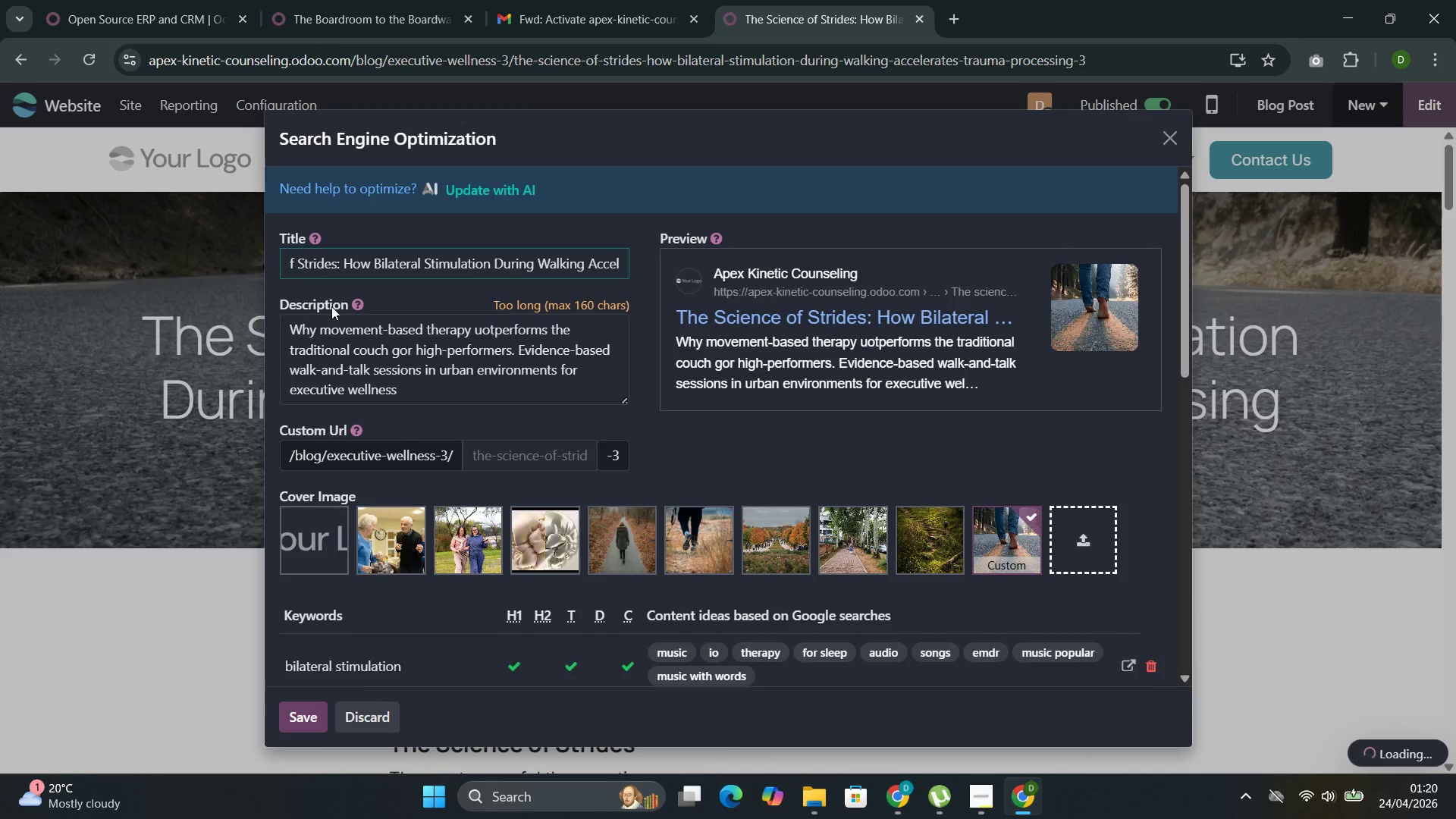 
left_click([331, 317])
 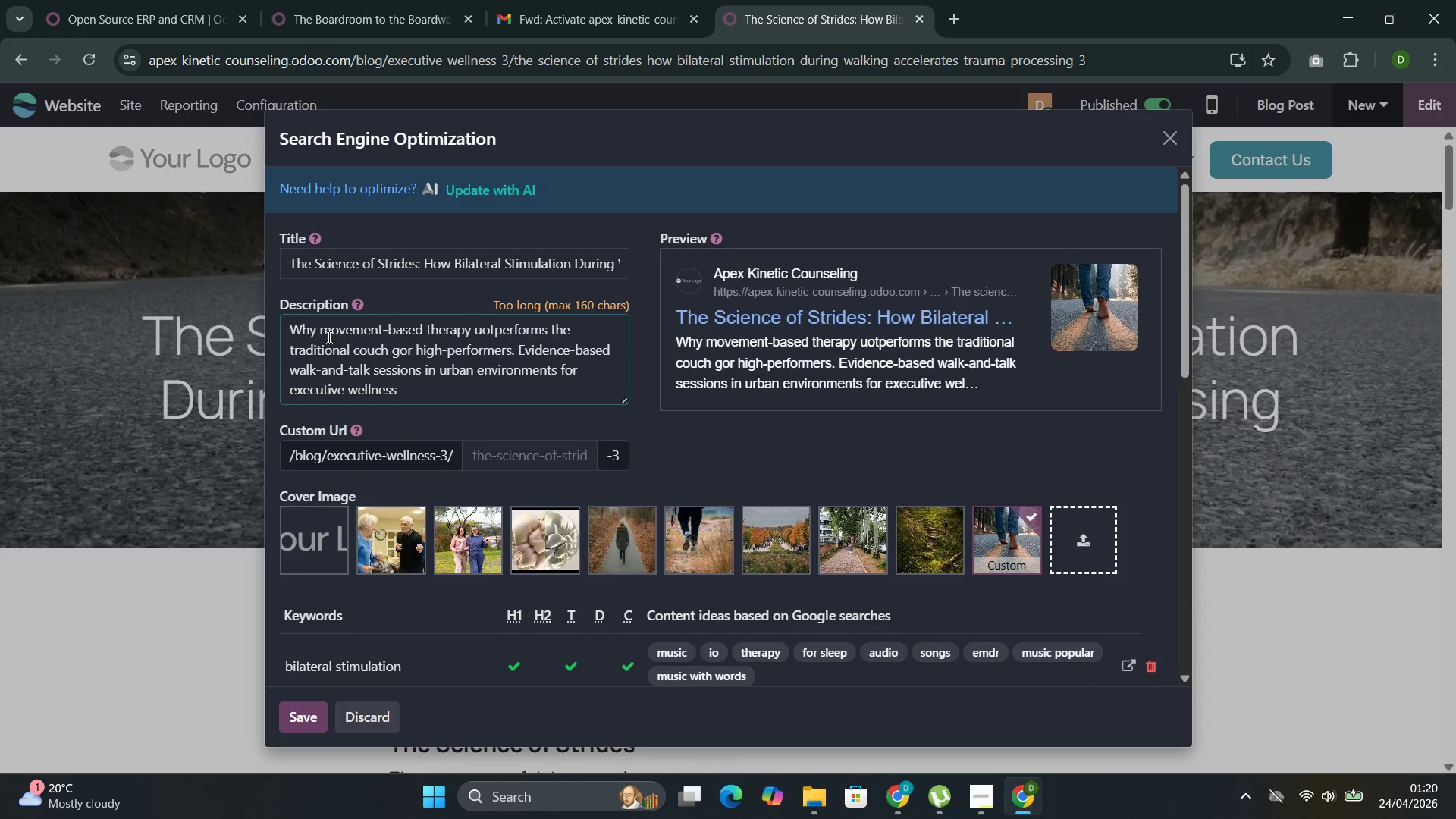 
key(Control+A)
 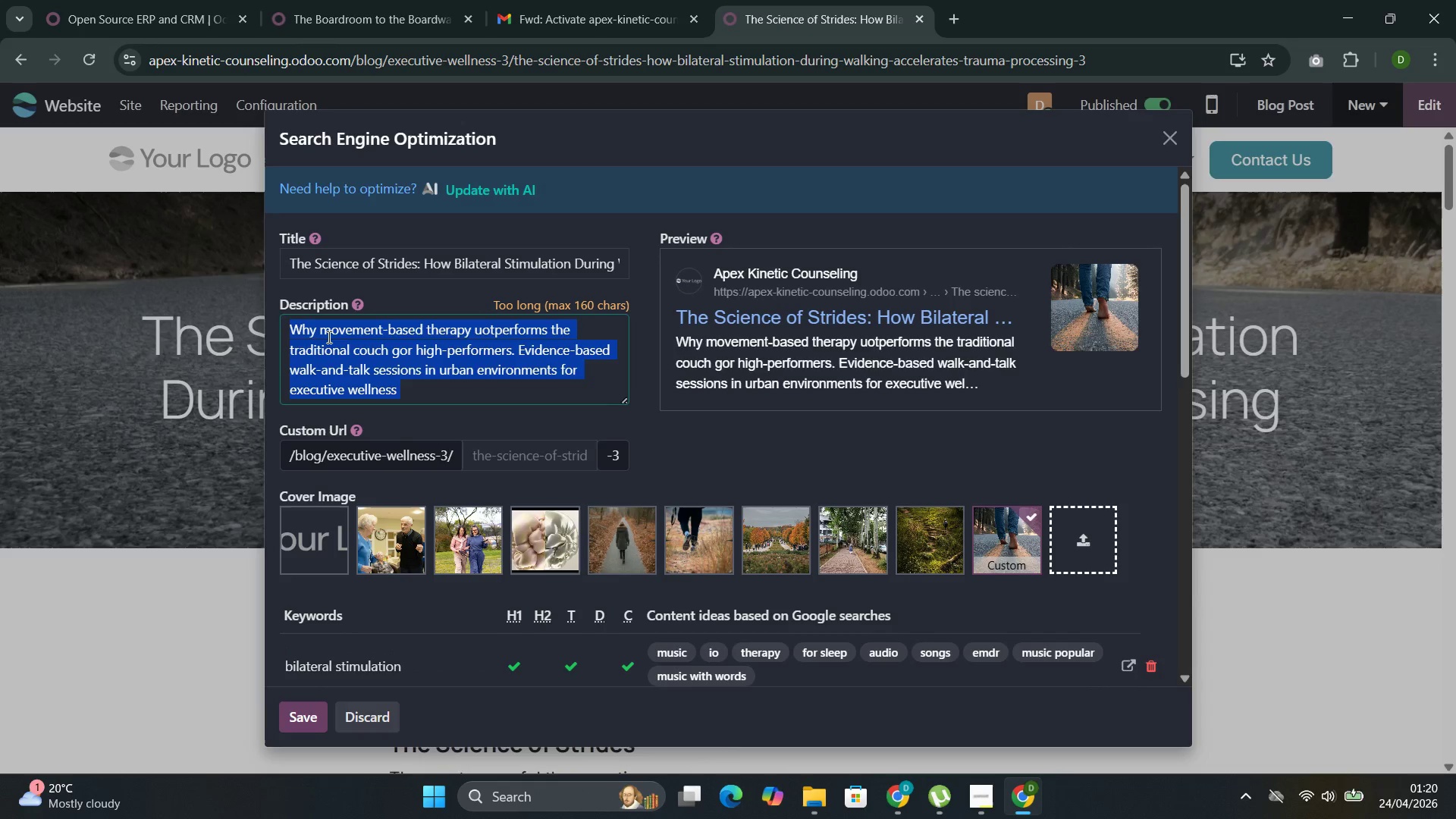 
key(Control+X)
 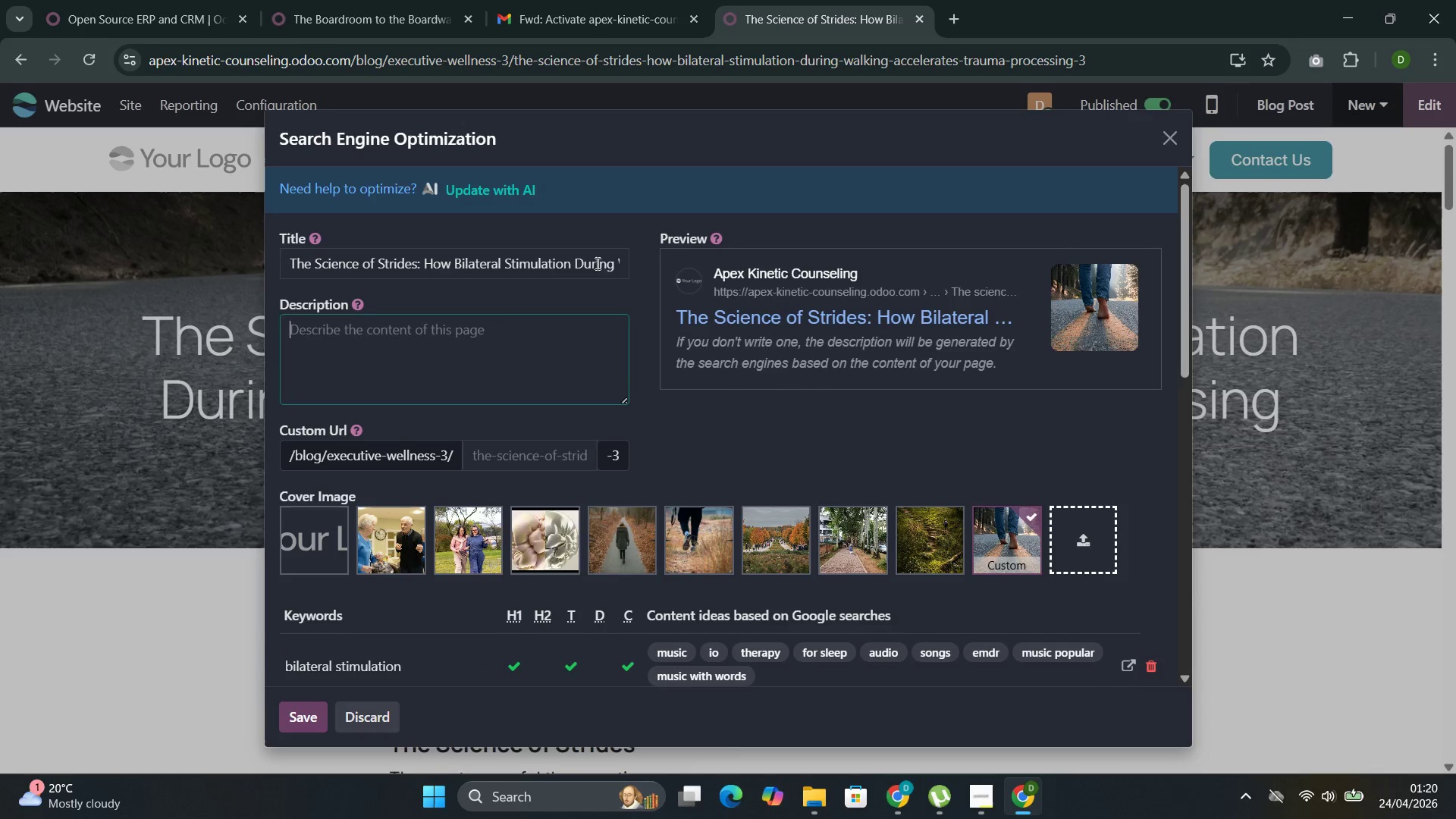 
left_click([316, 719])
 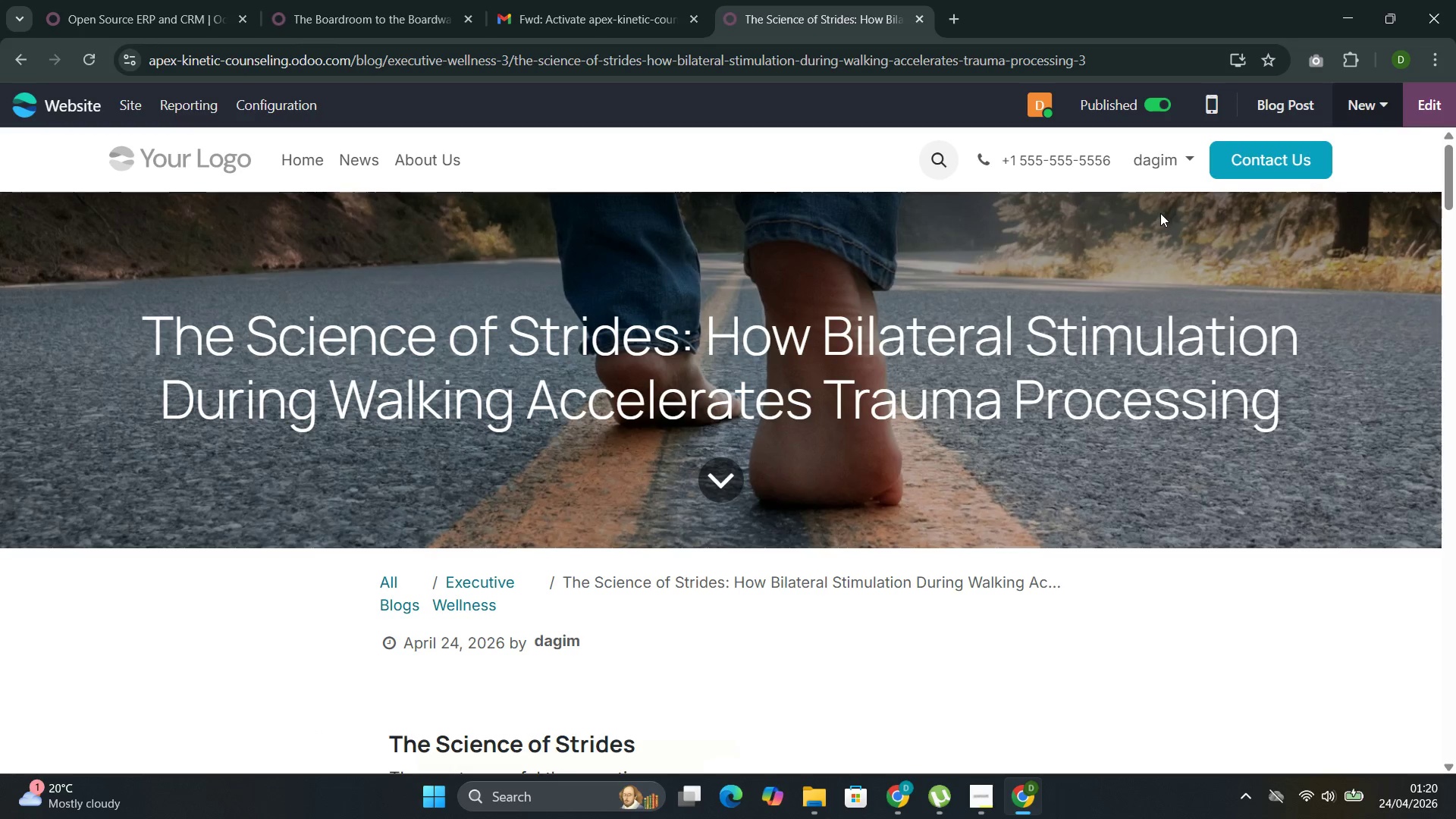 
left_click([1156, 101])
 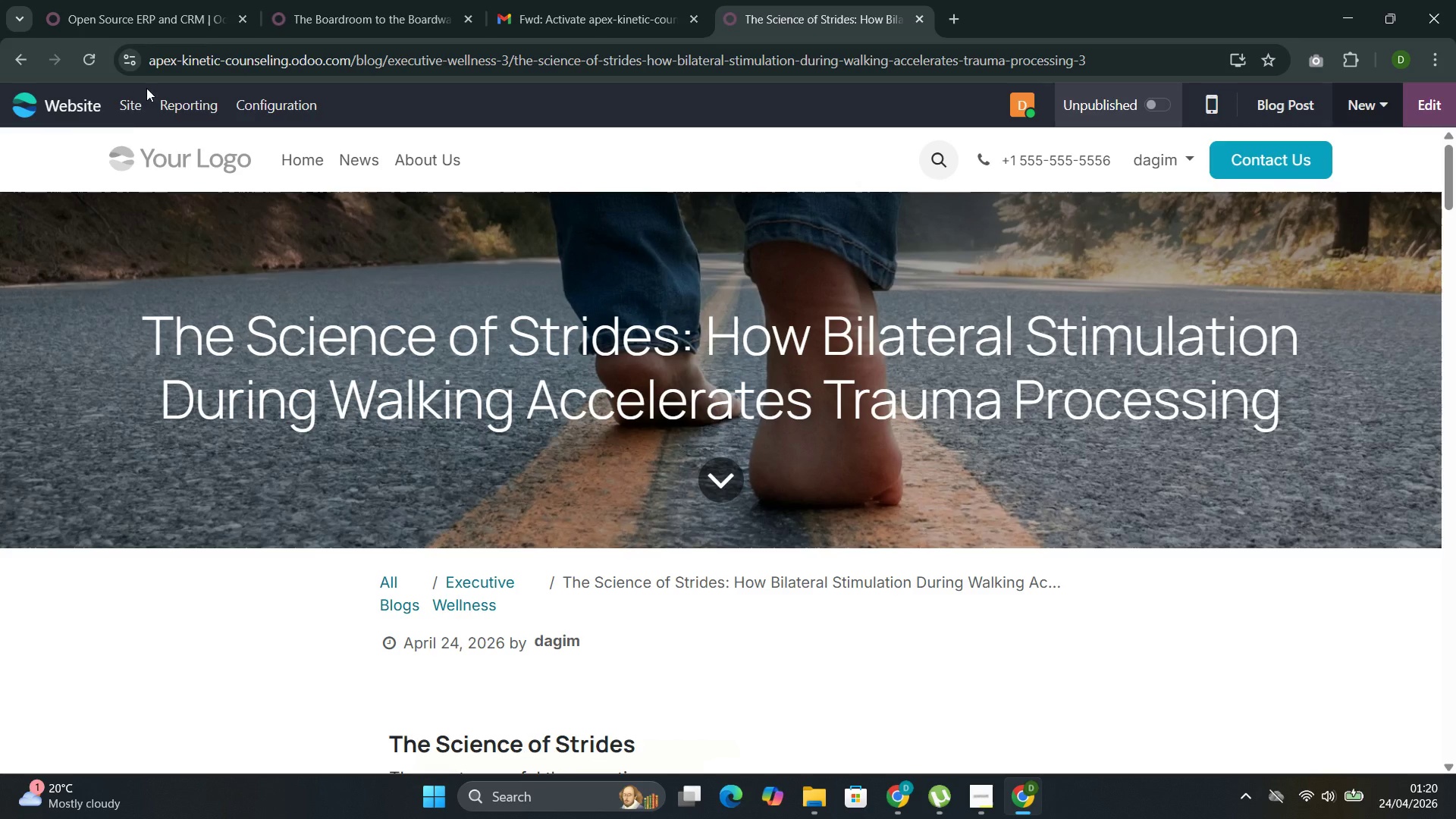 
left_click([125, 111])
 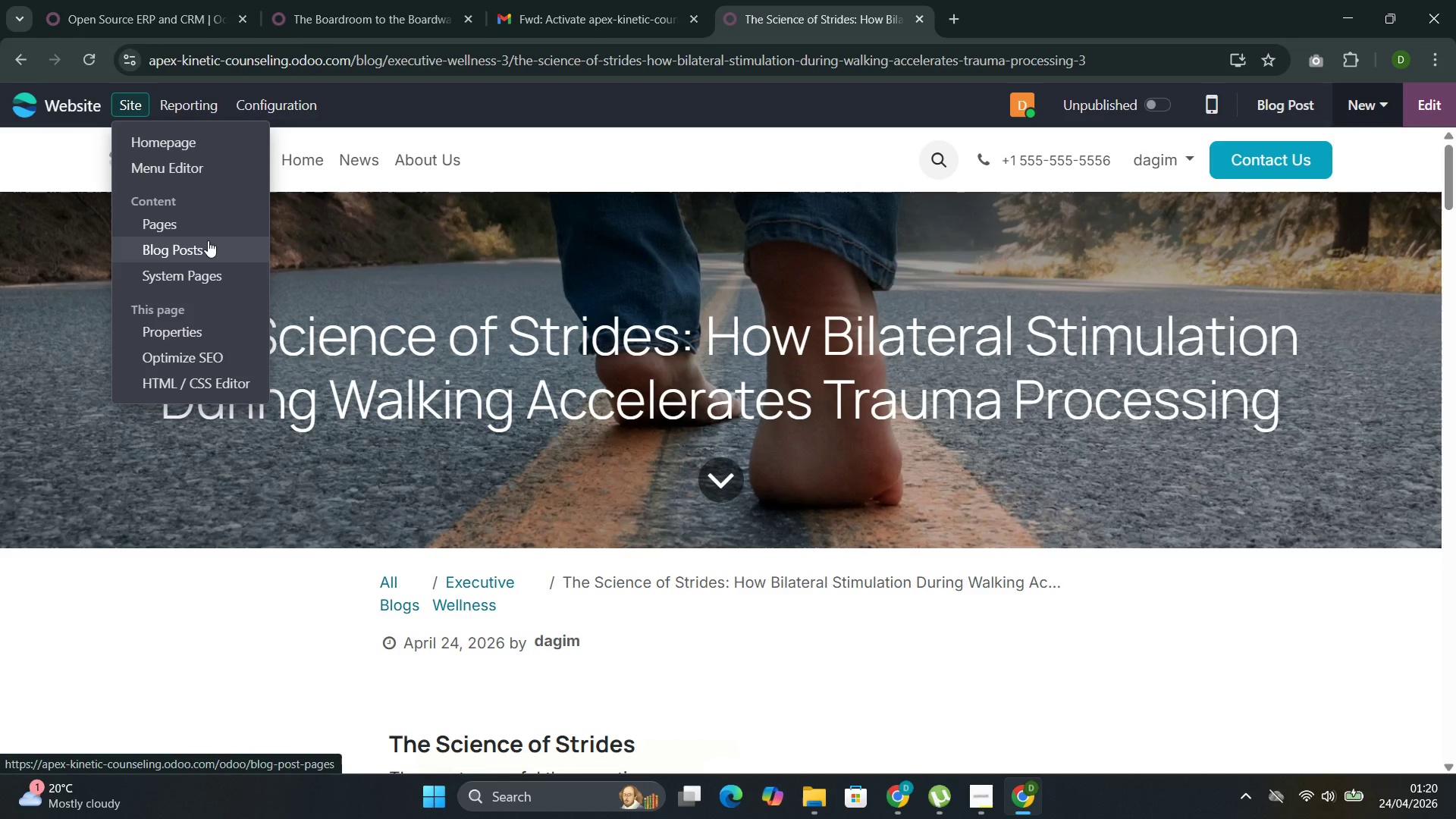 
left_click([204, 246])
 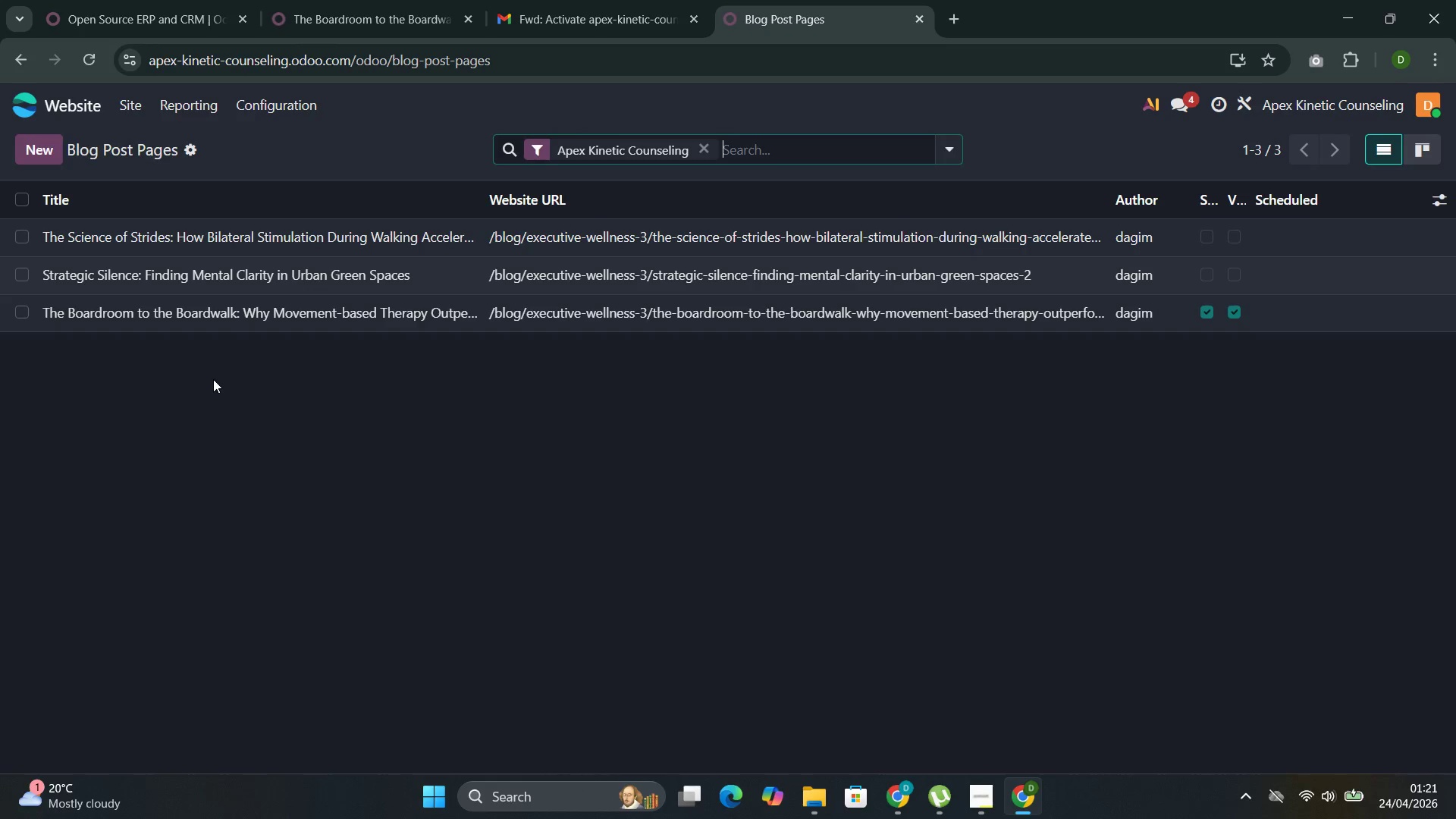 
left_click([250, 278])
 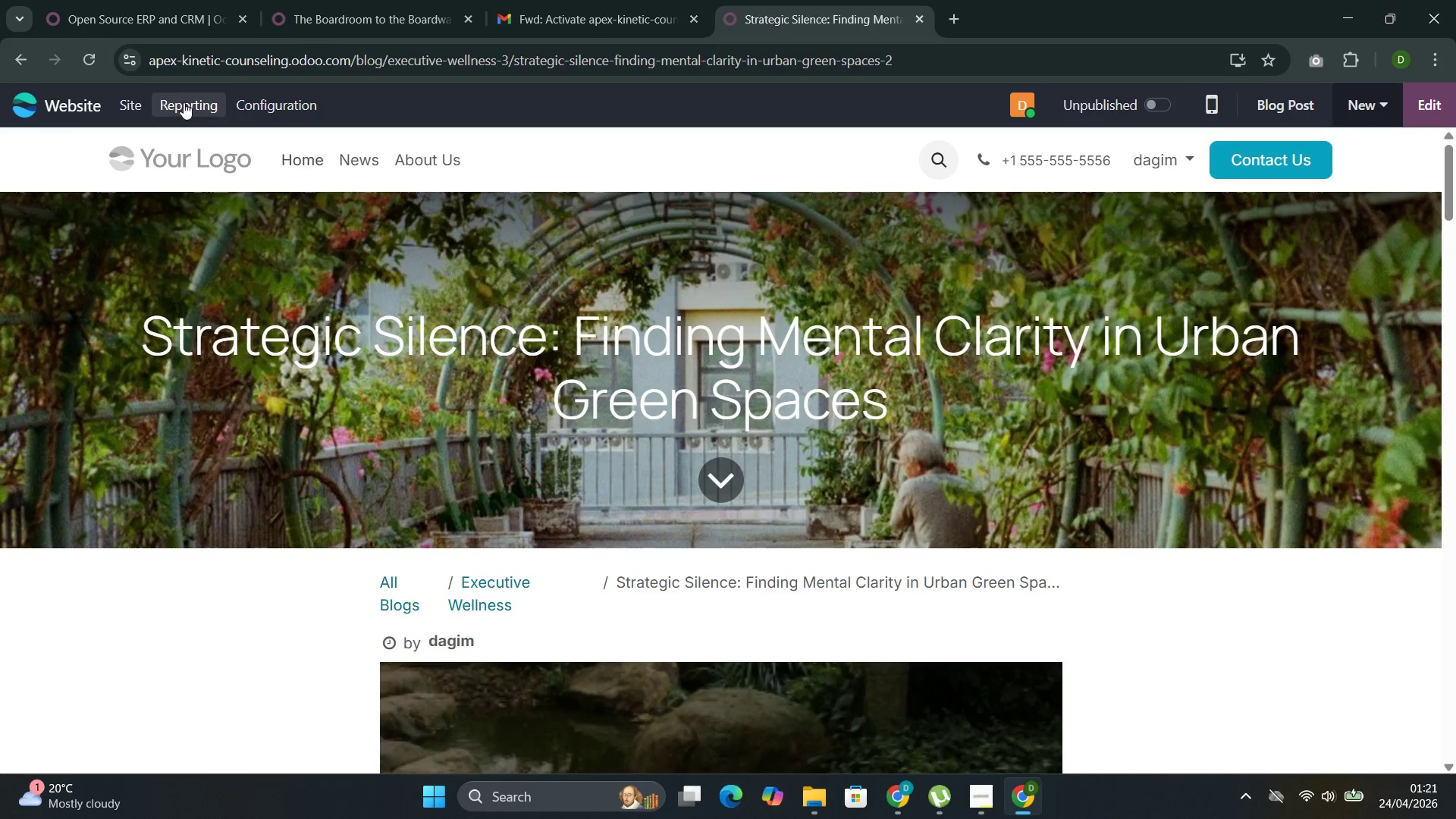 
left_click([126, 93])
 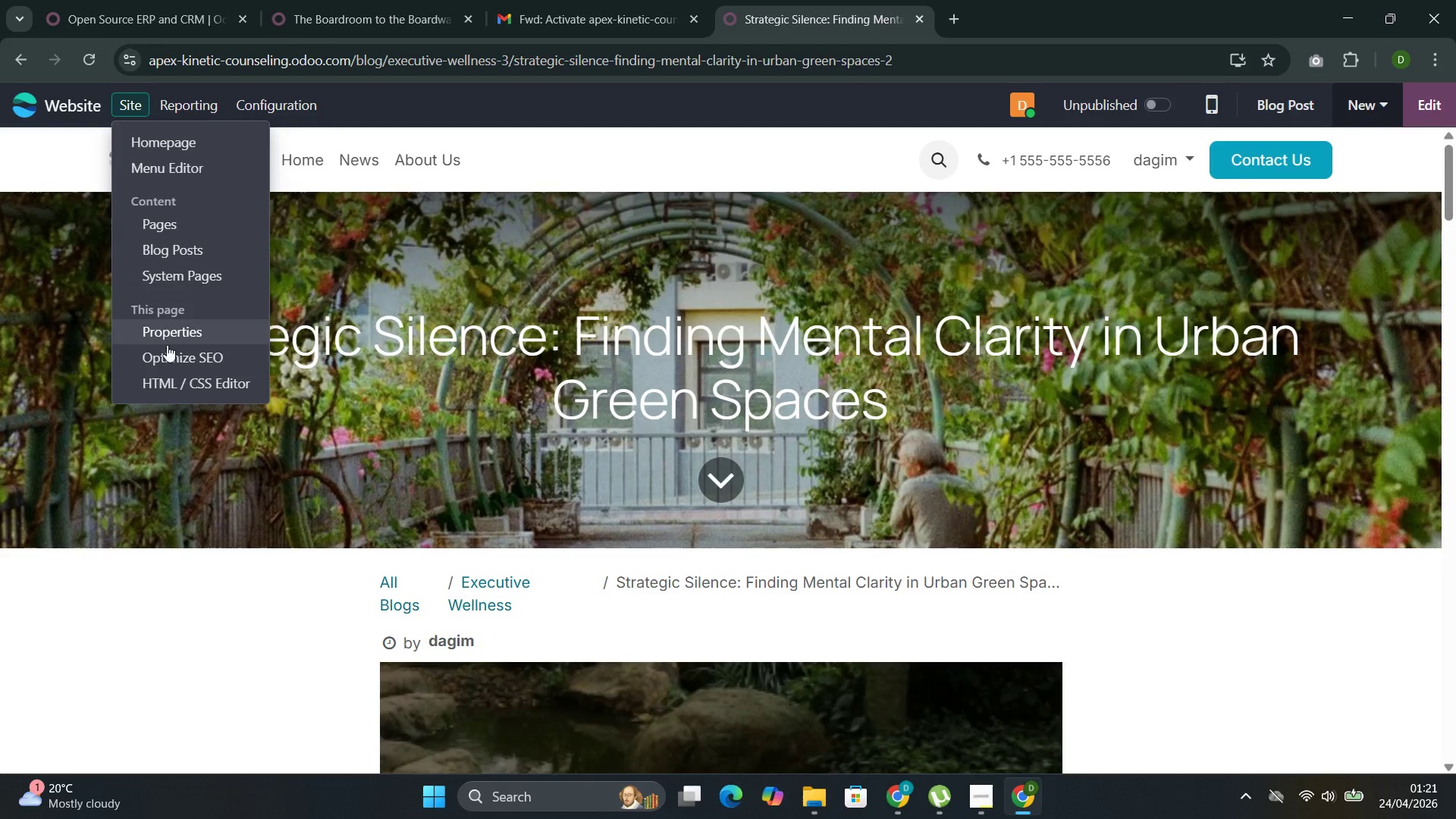 
left_click([166, 350])
 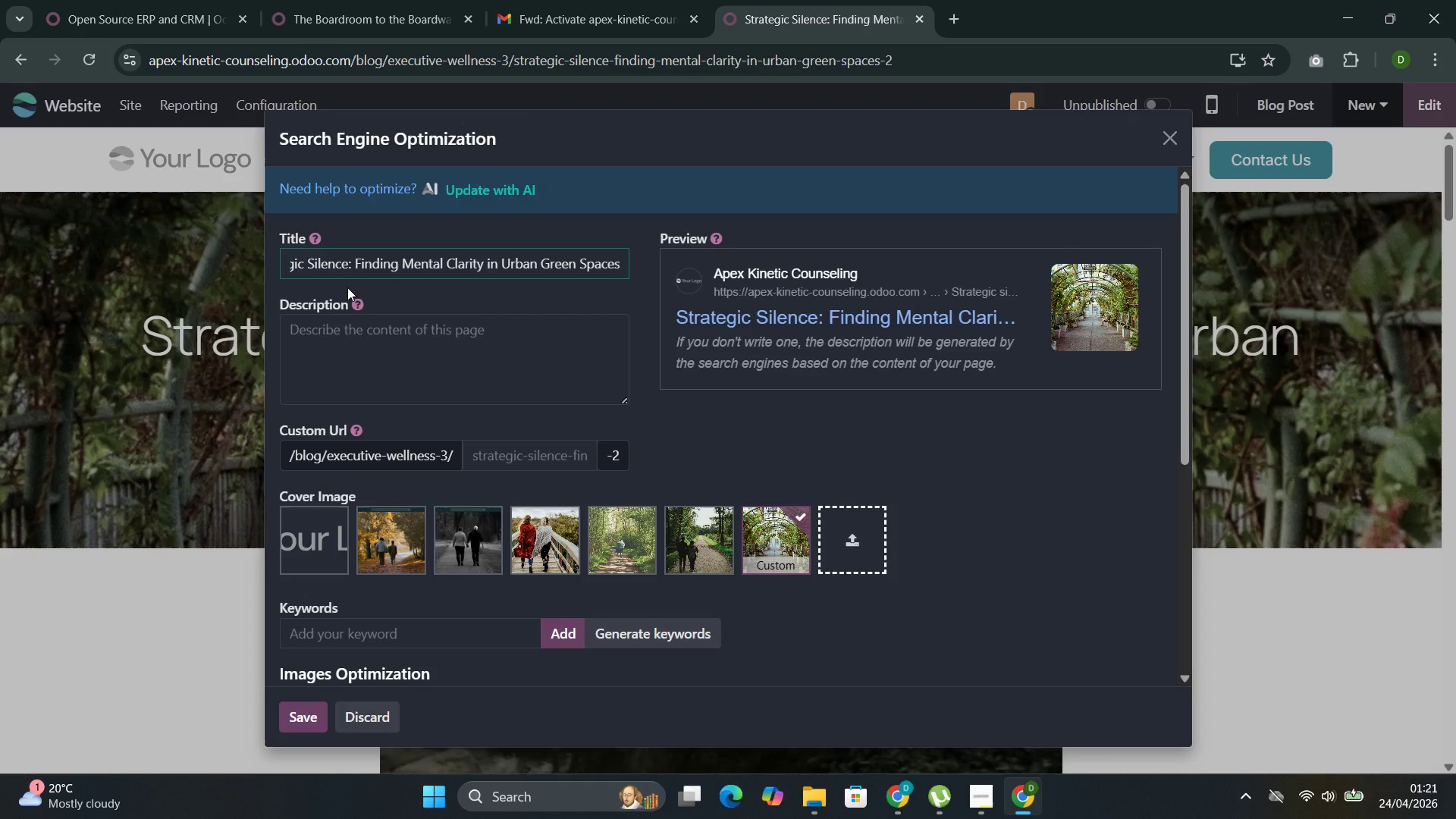 
hold_key(key=ControlLeft, duration=0.81)
left_click([329, 352])